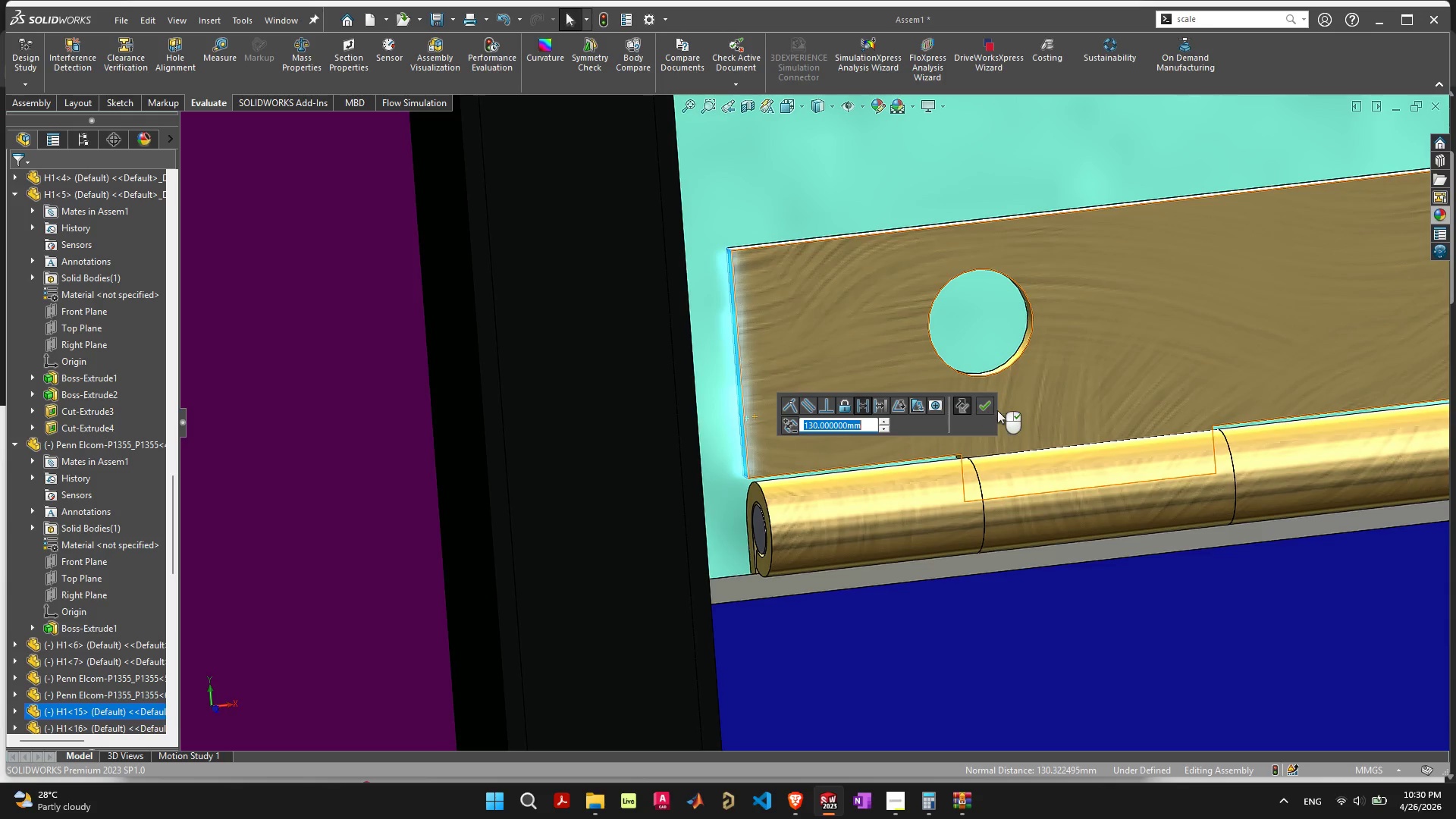 
left_click([987, 407])
 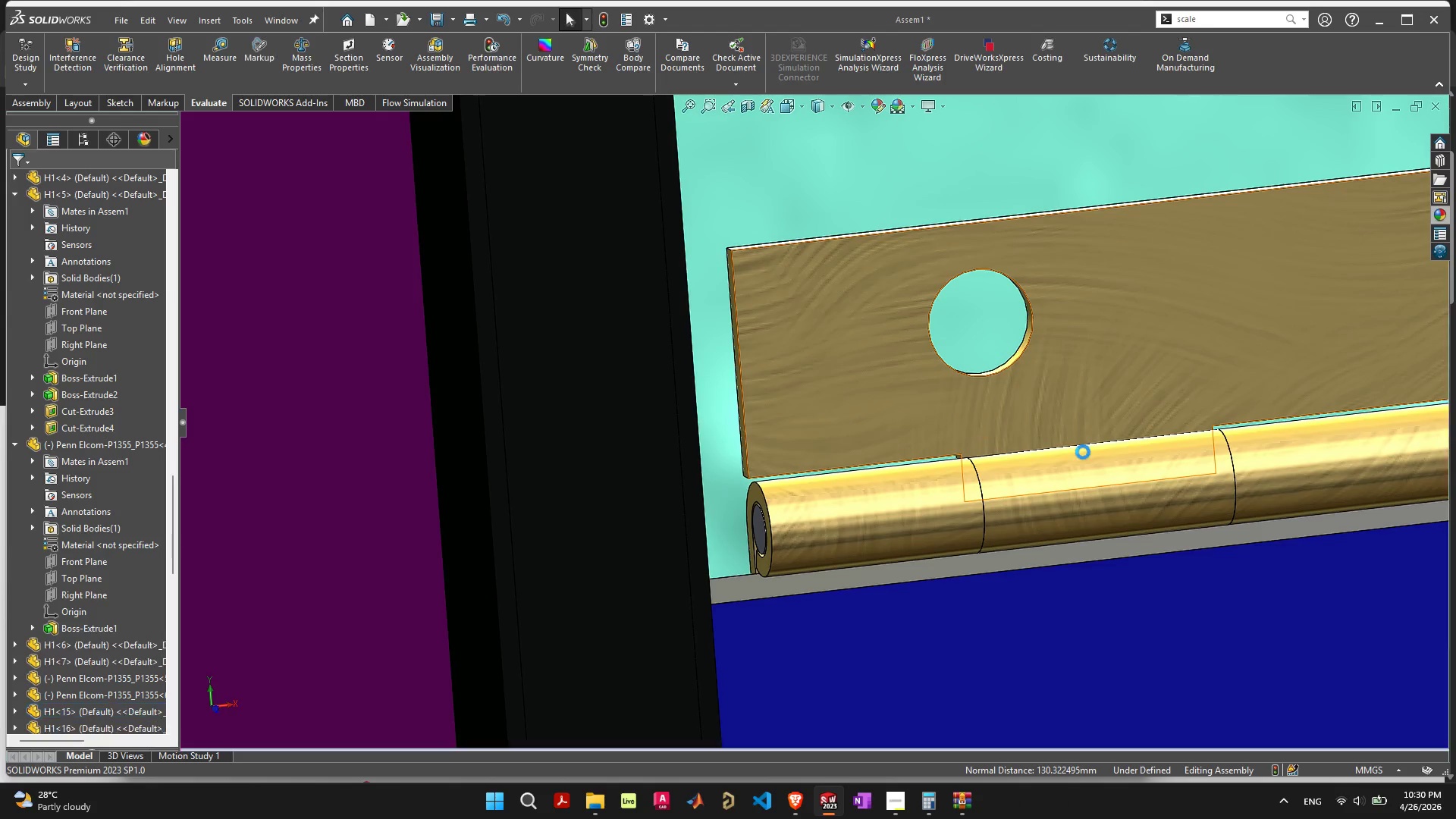 
left_click_drag(start_coordinate=[962, 458], to_coordinate=[972, 287])
 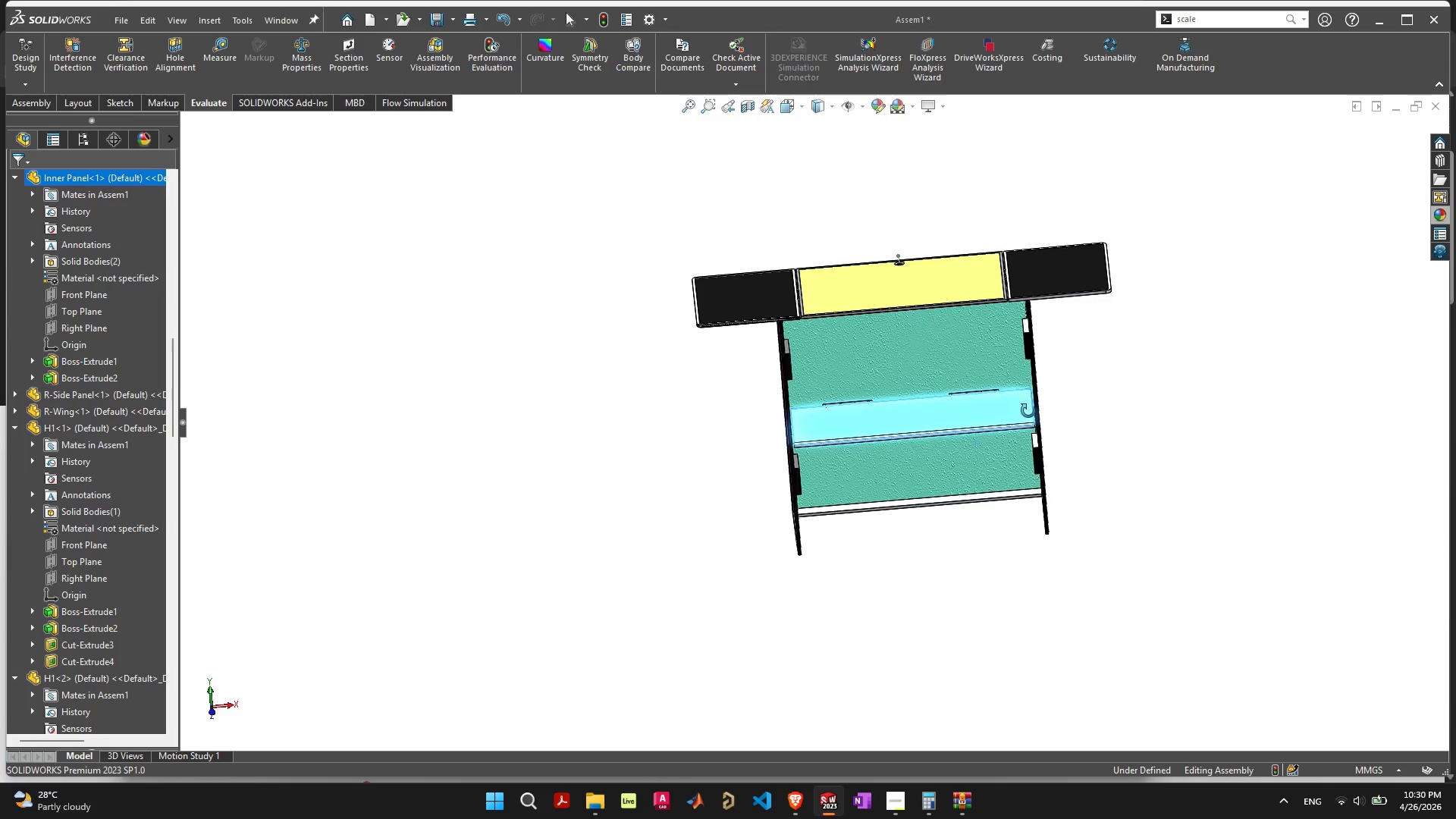 
scroll: coordinate [1084, 461], scroll_direction: down, amount: 21.0
 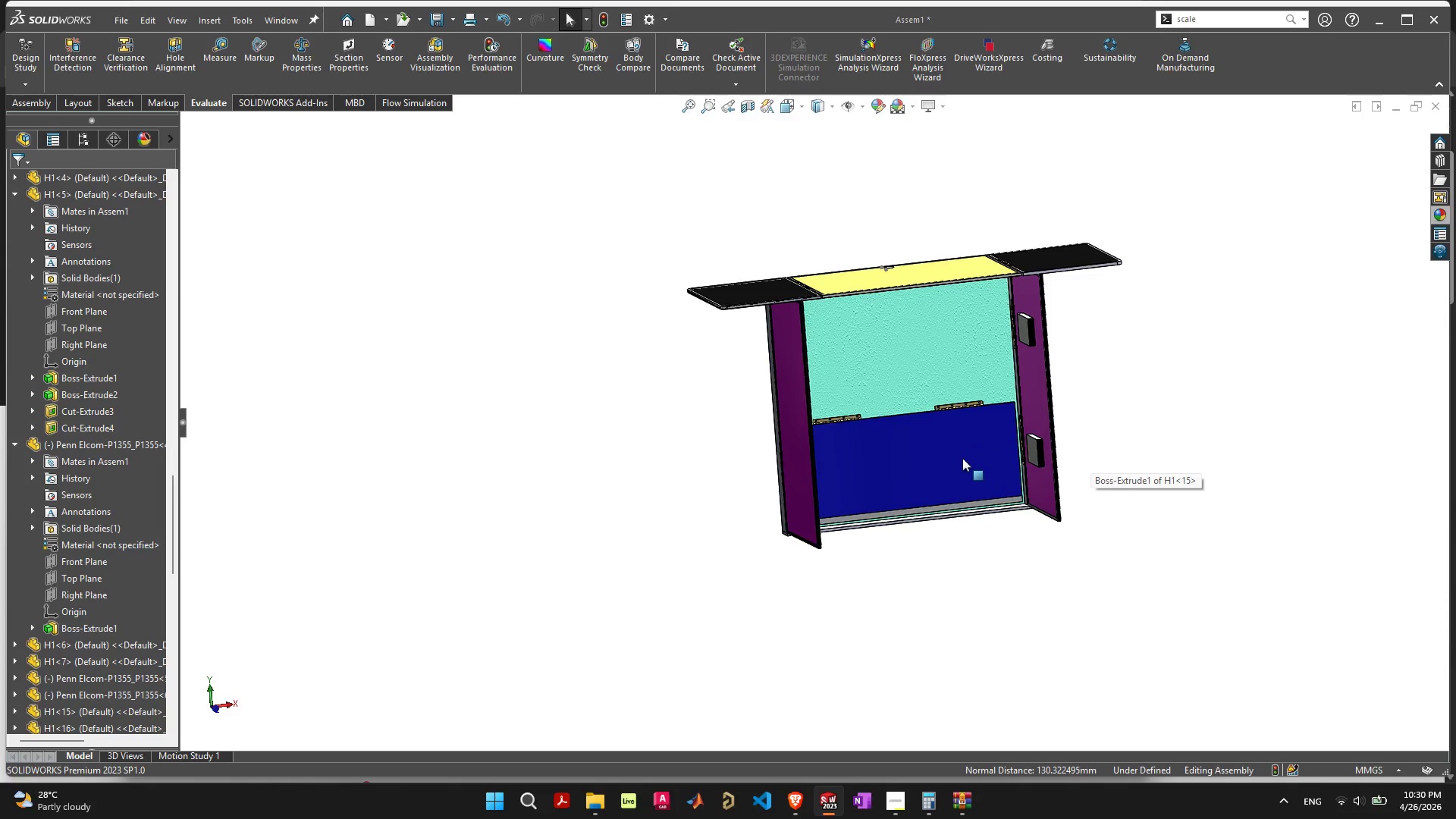 
scroll: coordinate [968, 390], scroll_direction: up, amount: 9.0
 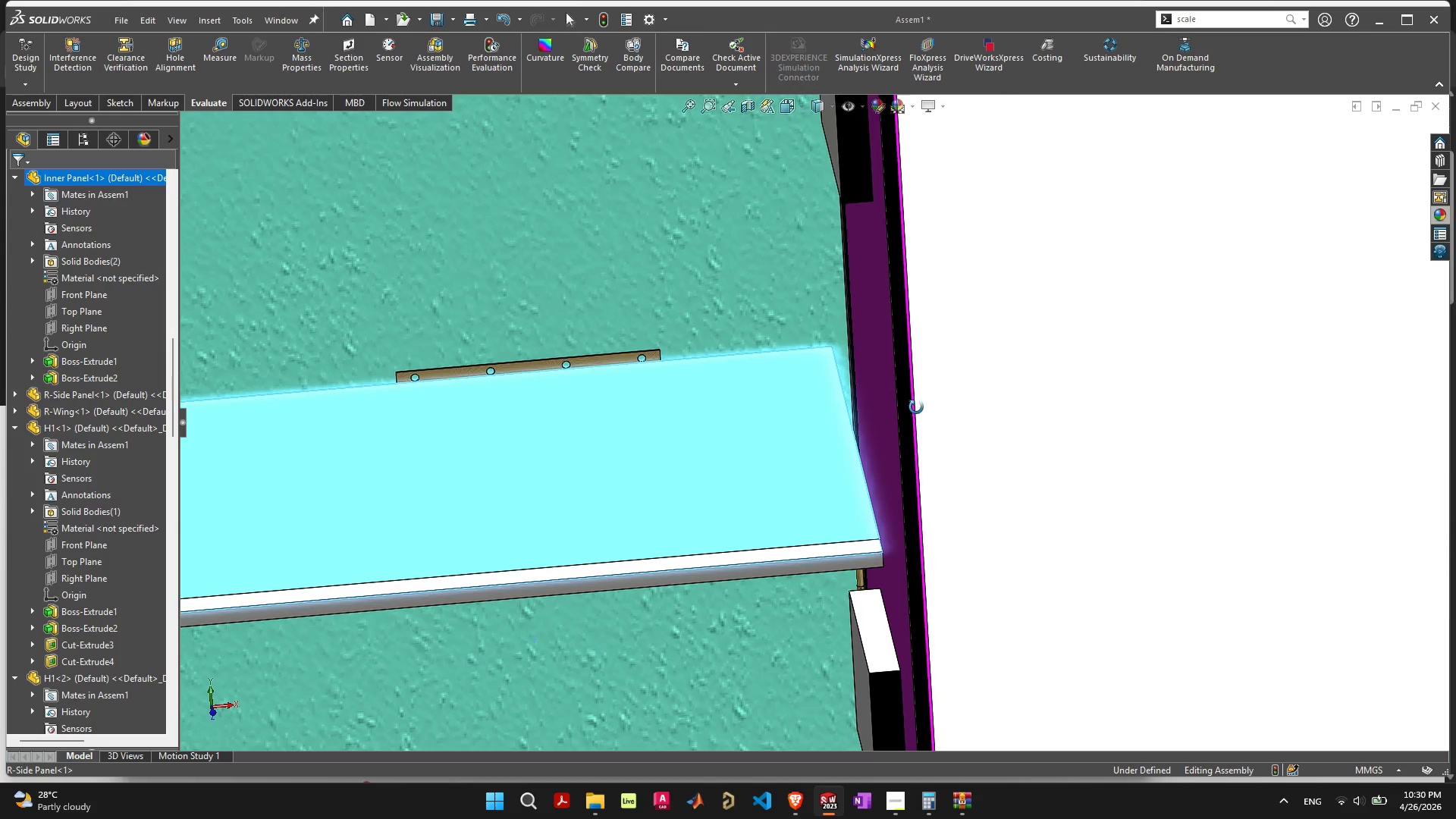 
key(Control+S)
 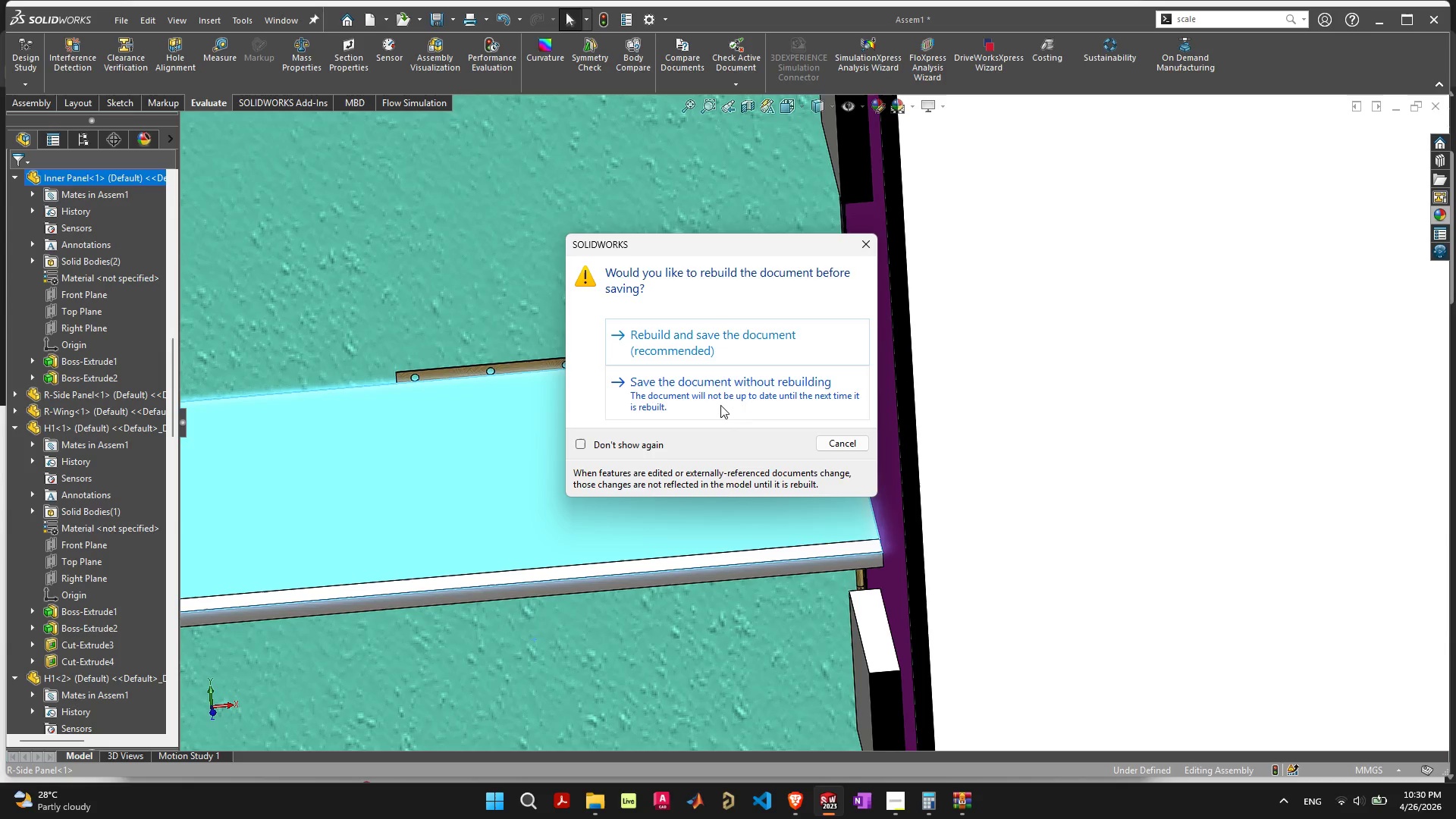 
key(Space)
 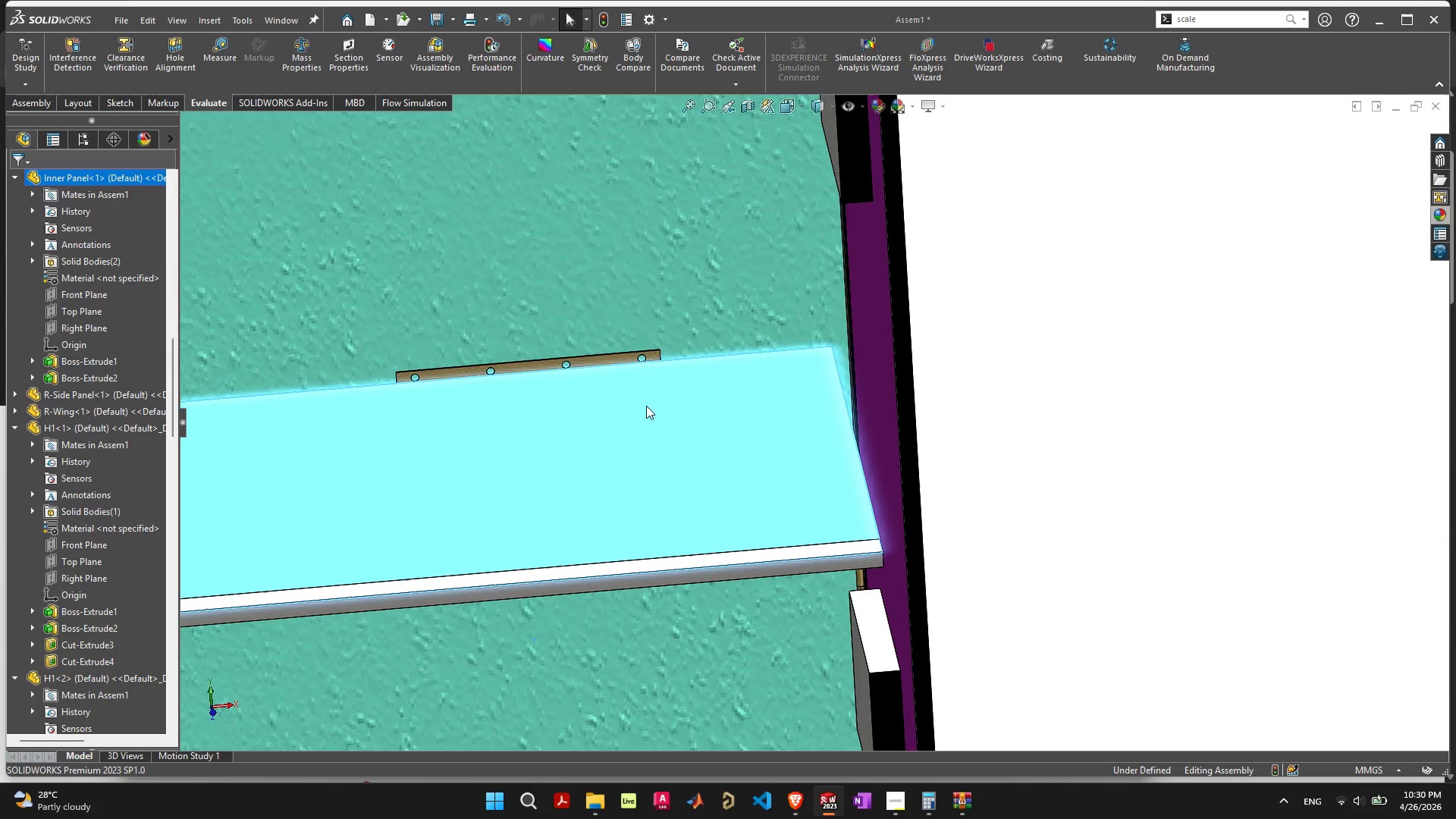 
scroll: coordinate [519, 482], scroll_direction: down, amount: 18.0
 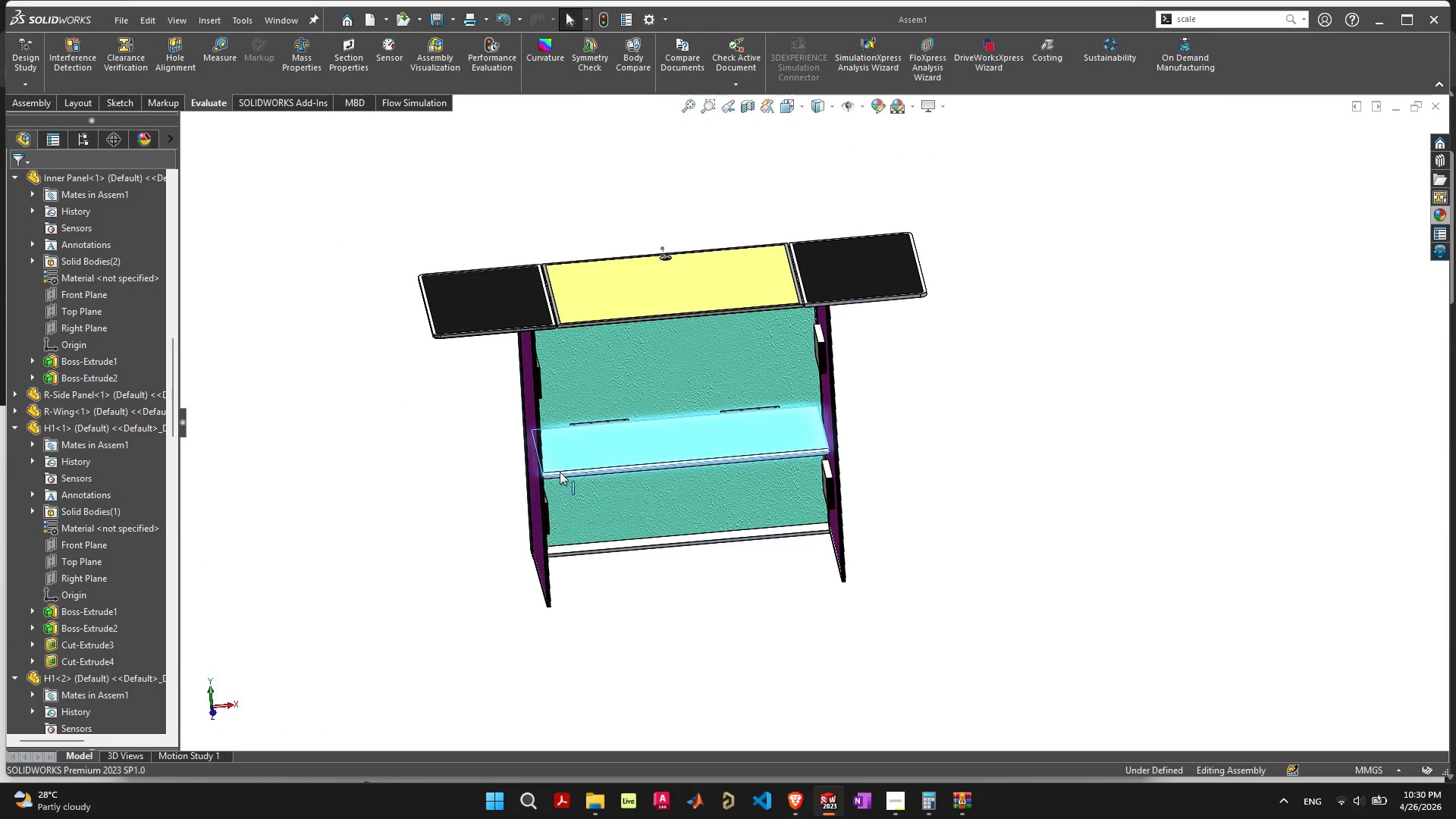 
scroll: coordinate [541, 460], scroll_direction: up, amount: 5.0
 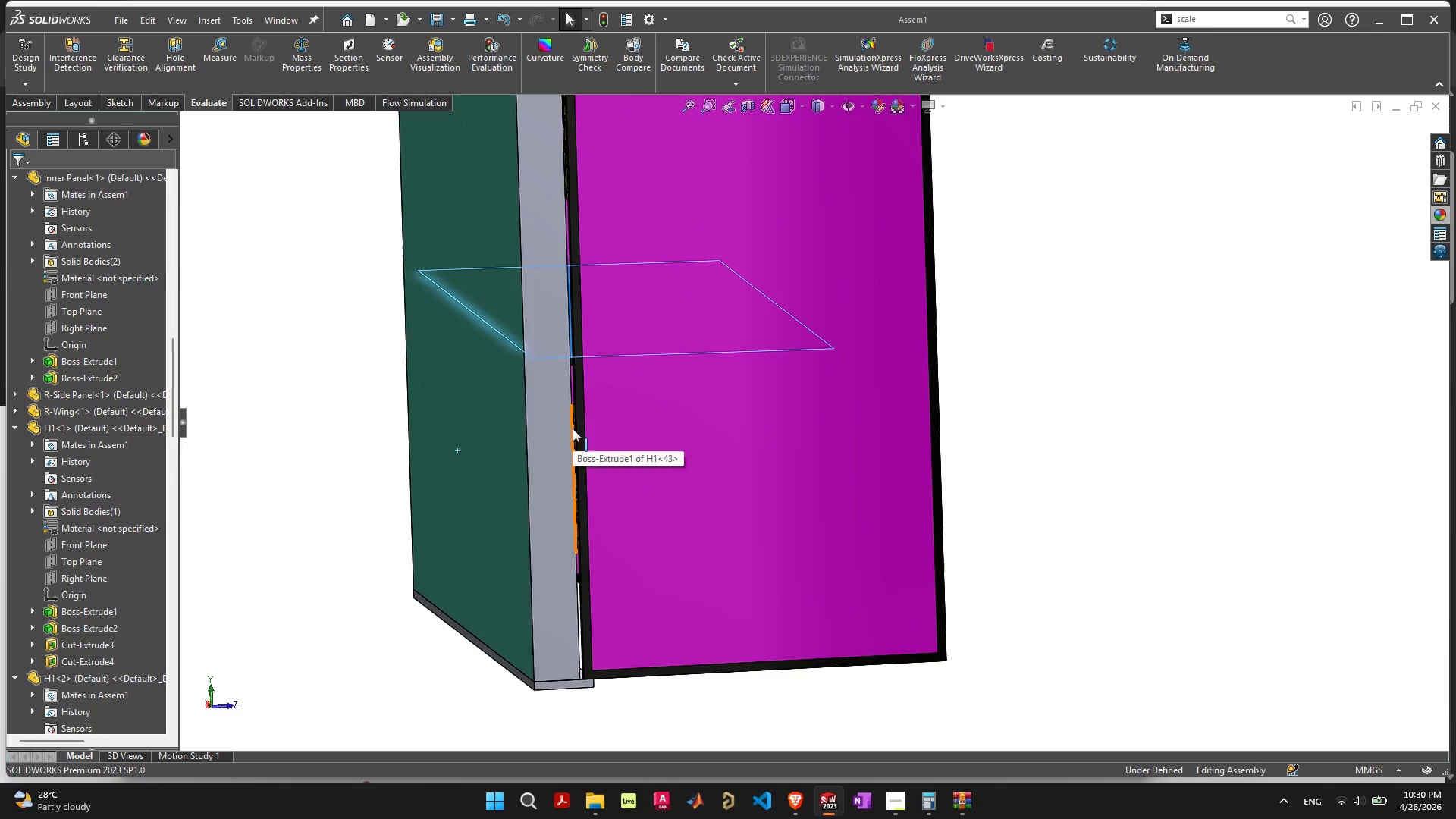 
scroll: coordinate [631, 424], scroll_direction: down, amount: 5.0
 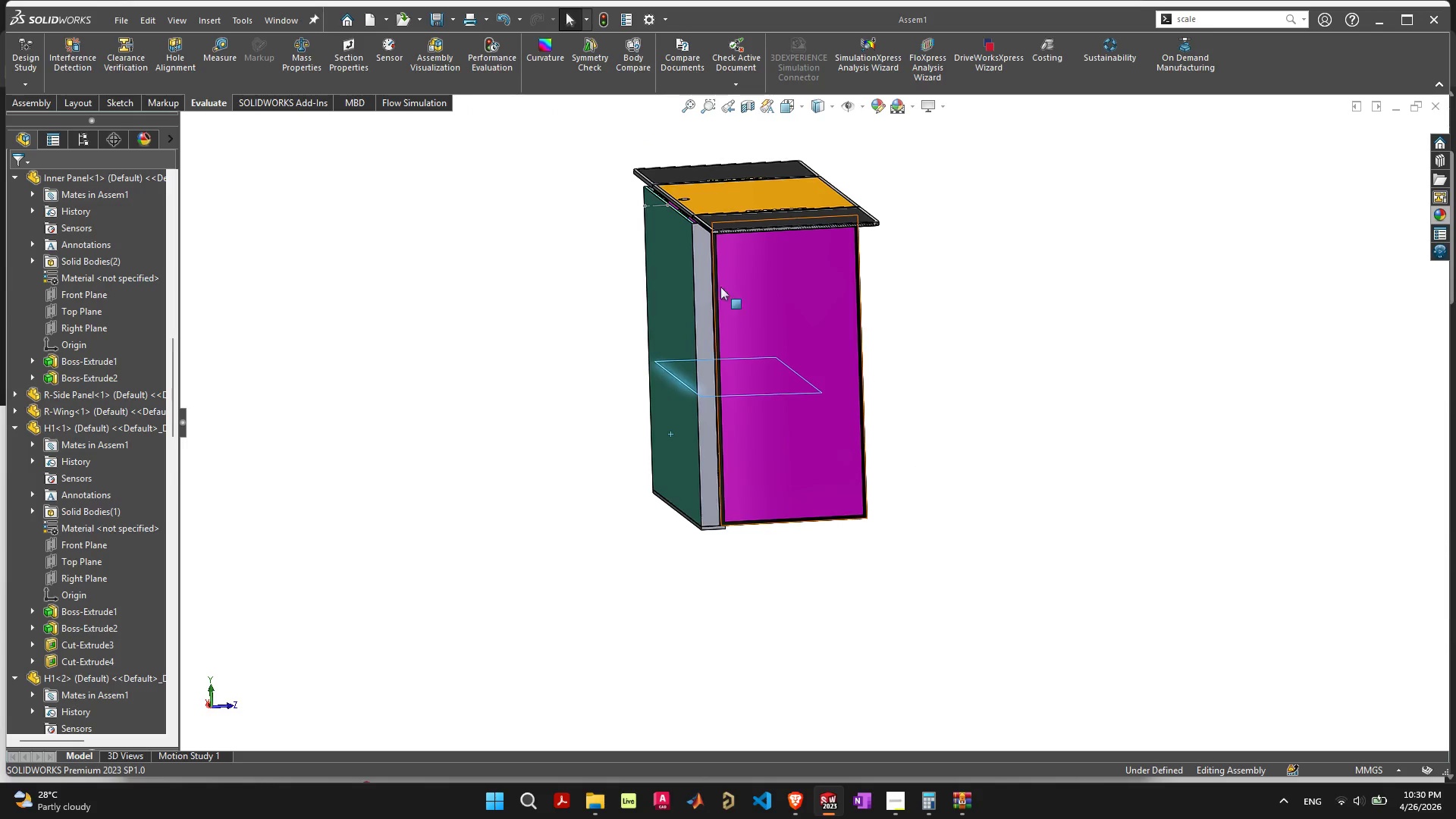 
scroll: coordinate [696, 258], scroll_direction: up, amount: 5.0
 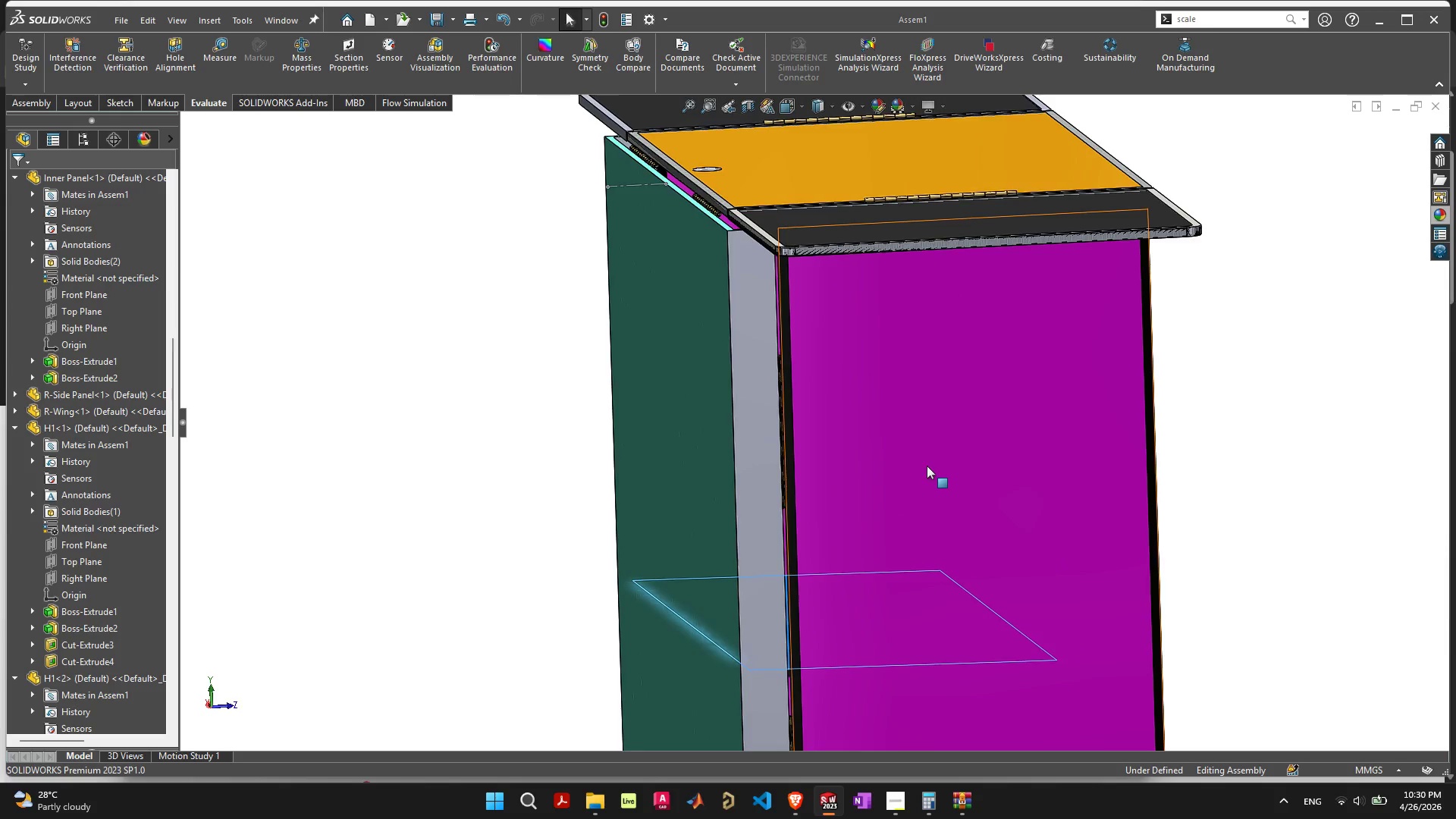 
scroll: coordinate [876, 472], scroll_direction: down, amount: 4.0
 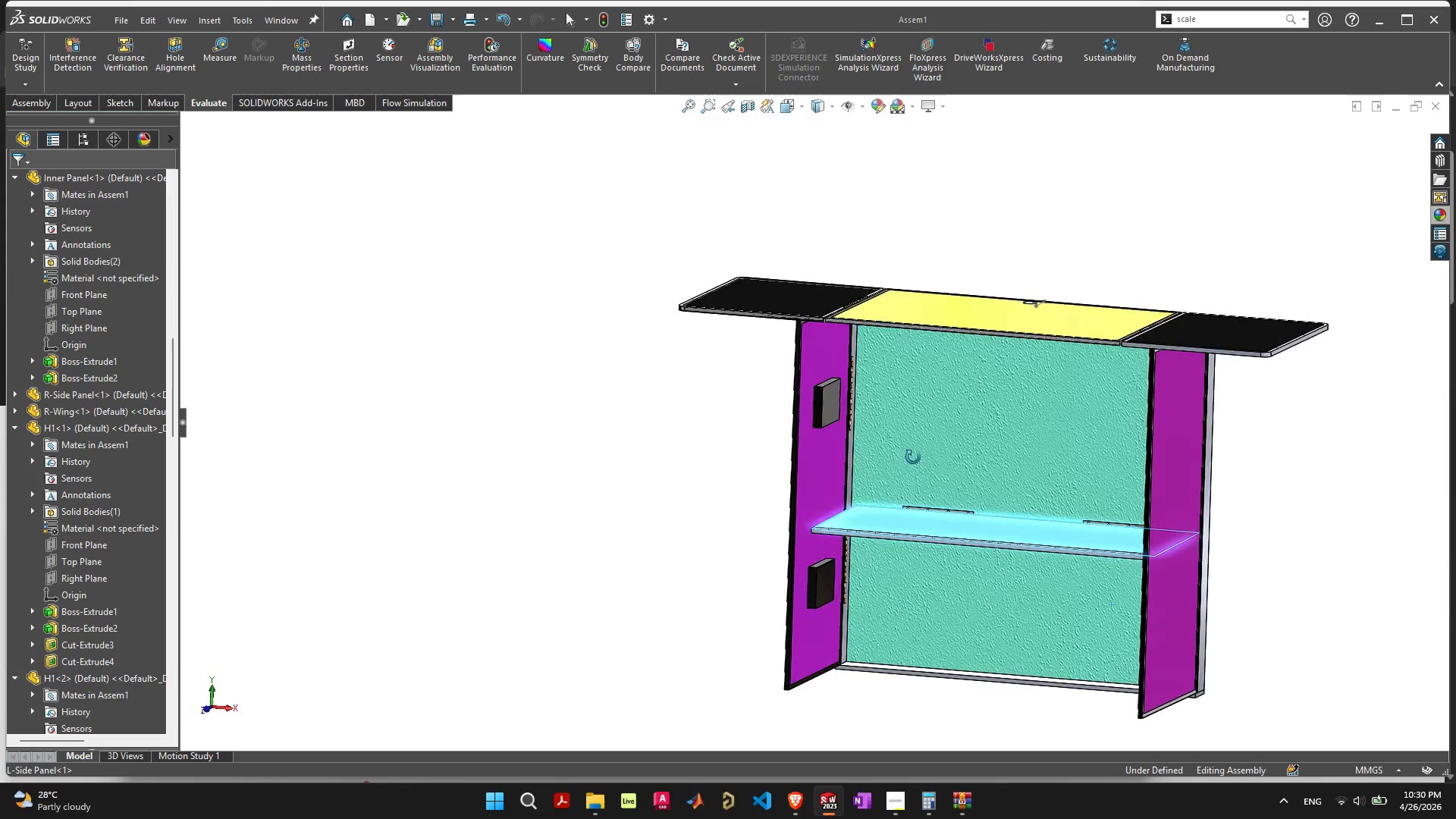 
scroll: coordinate [905, 474], scroll_direction: up, amount: 4.0
 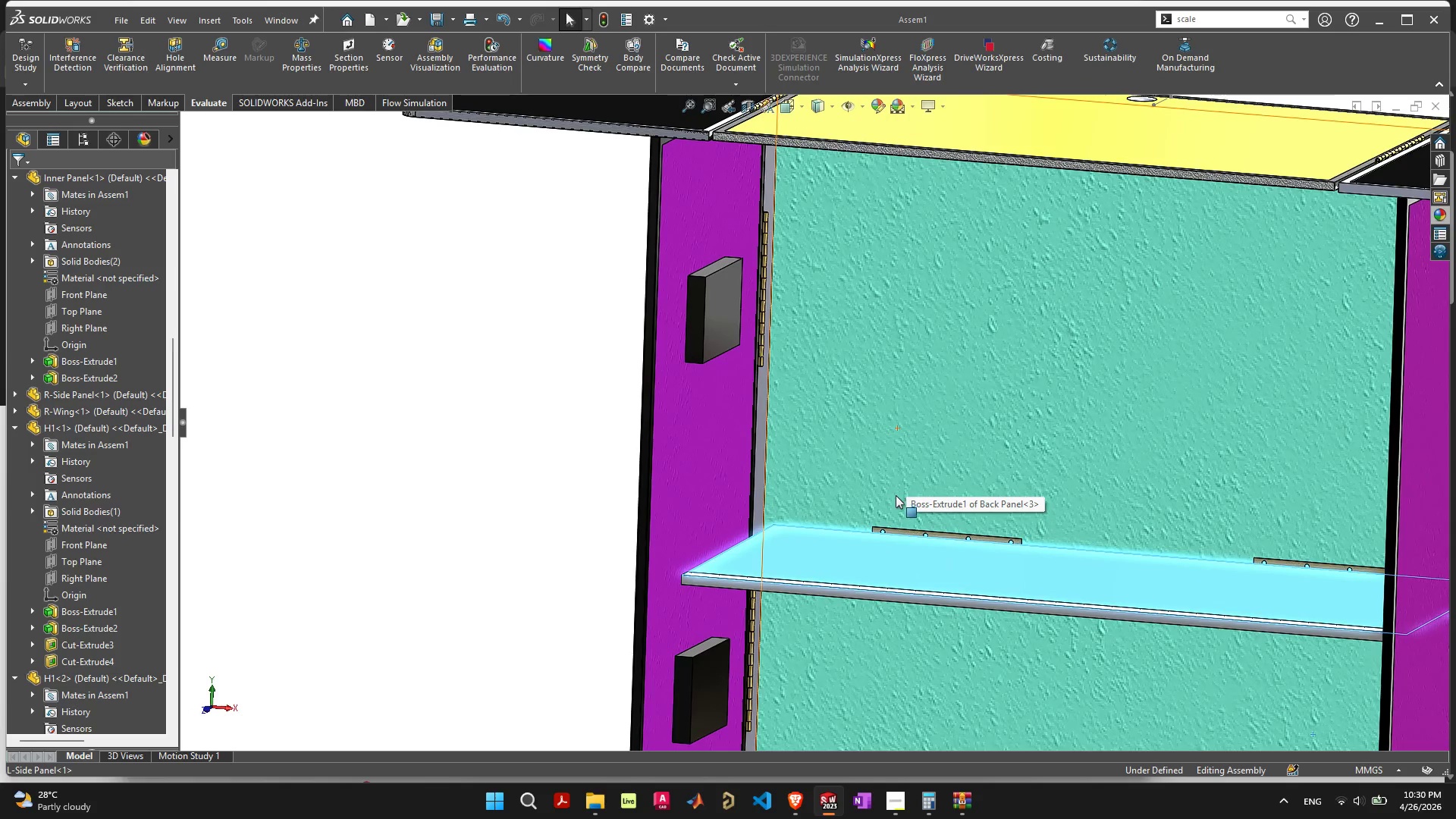 
scroll: coordinate [933, 538], scroll_direction: down, amount: 3.0
 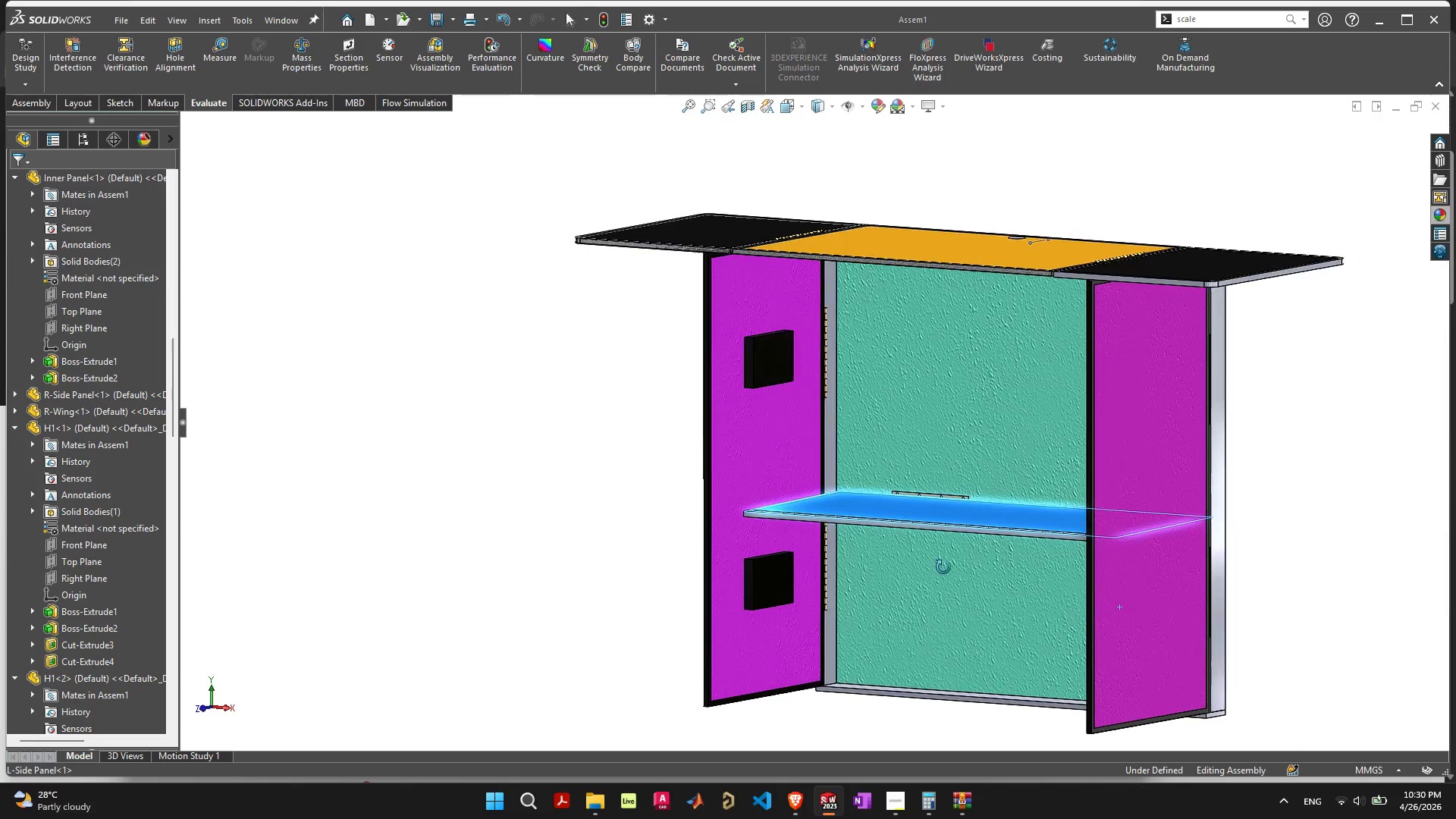 
scroll: coordinate [720, 497], scroll_direction: up, amount: 9.0
 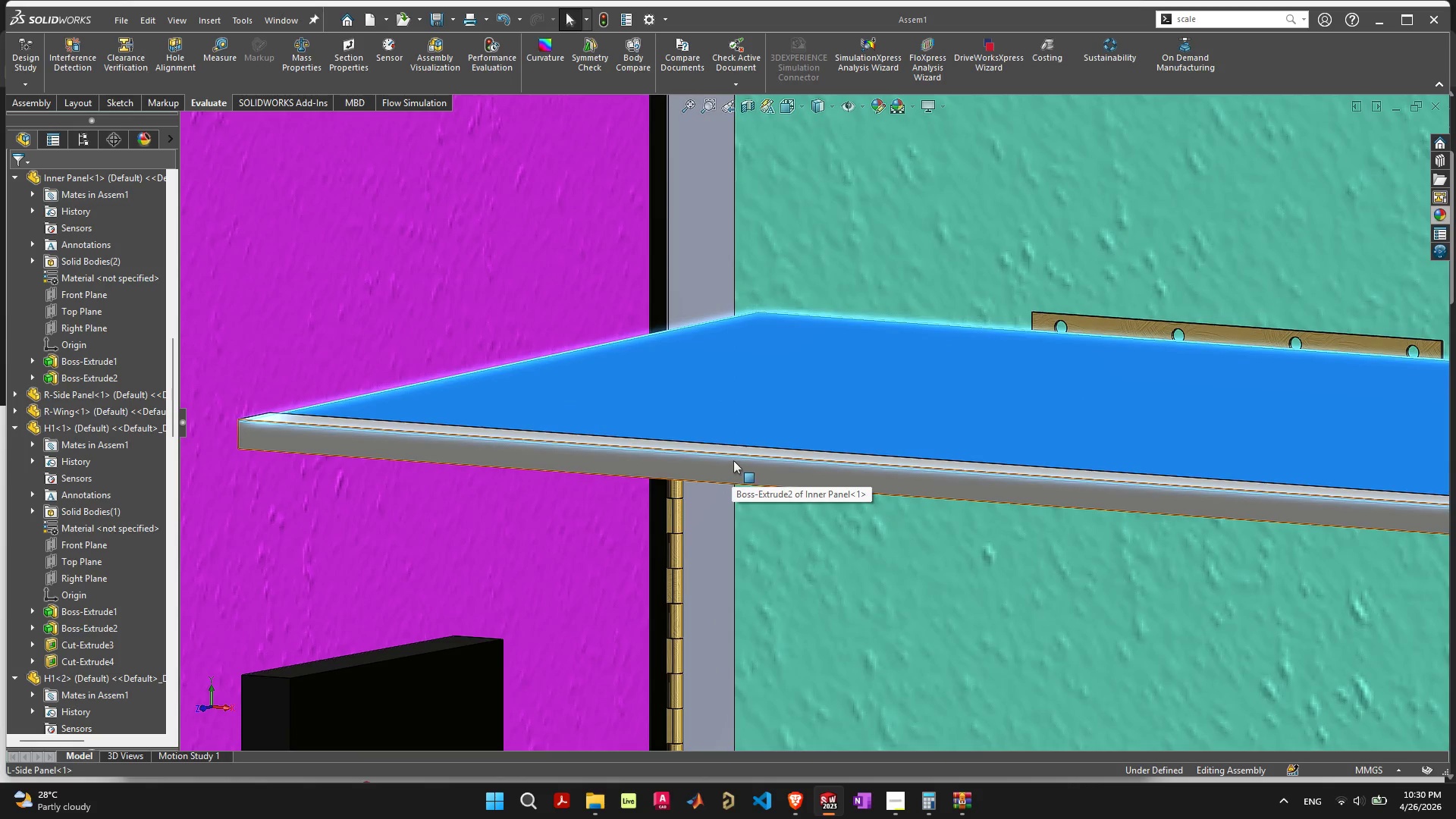 
left_click([733, 452])
 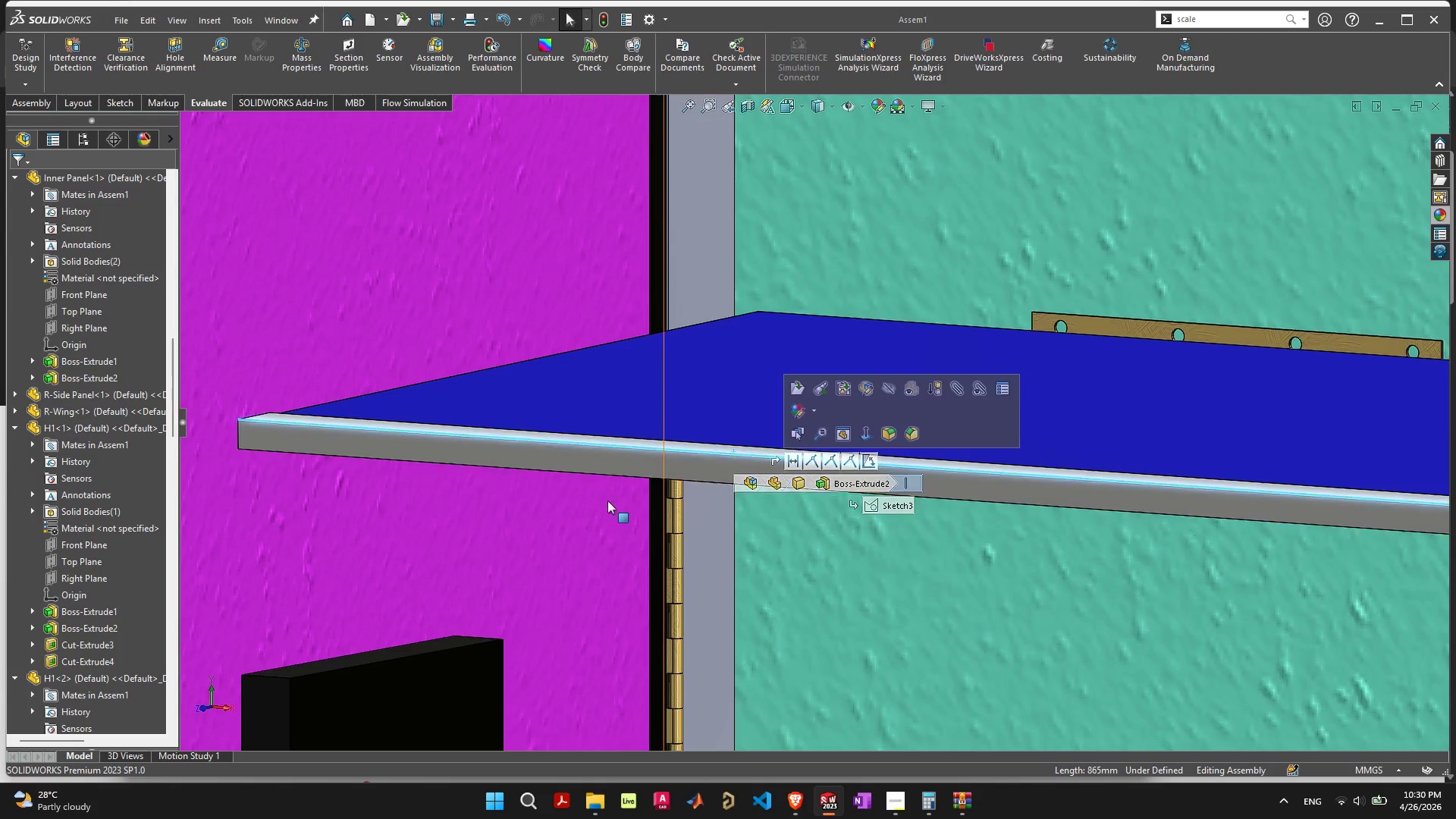 
scroll: coordinate [585, 507], scroll_direction: down, amount: 11.0
 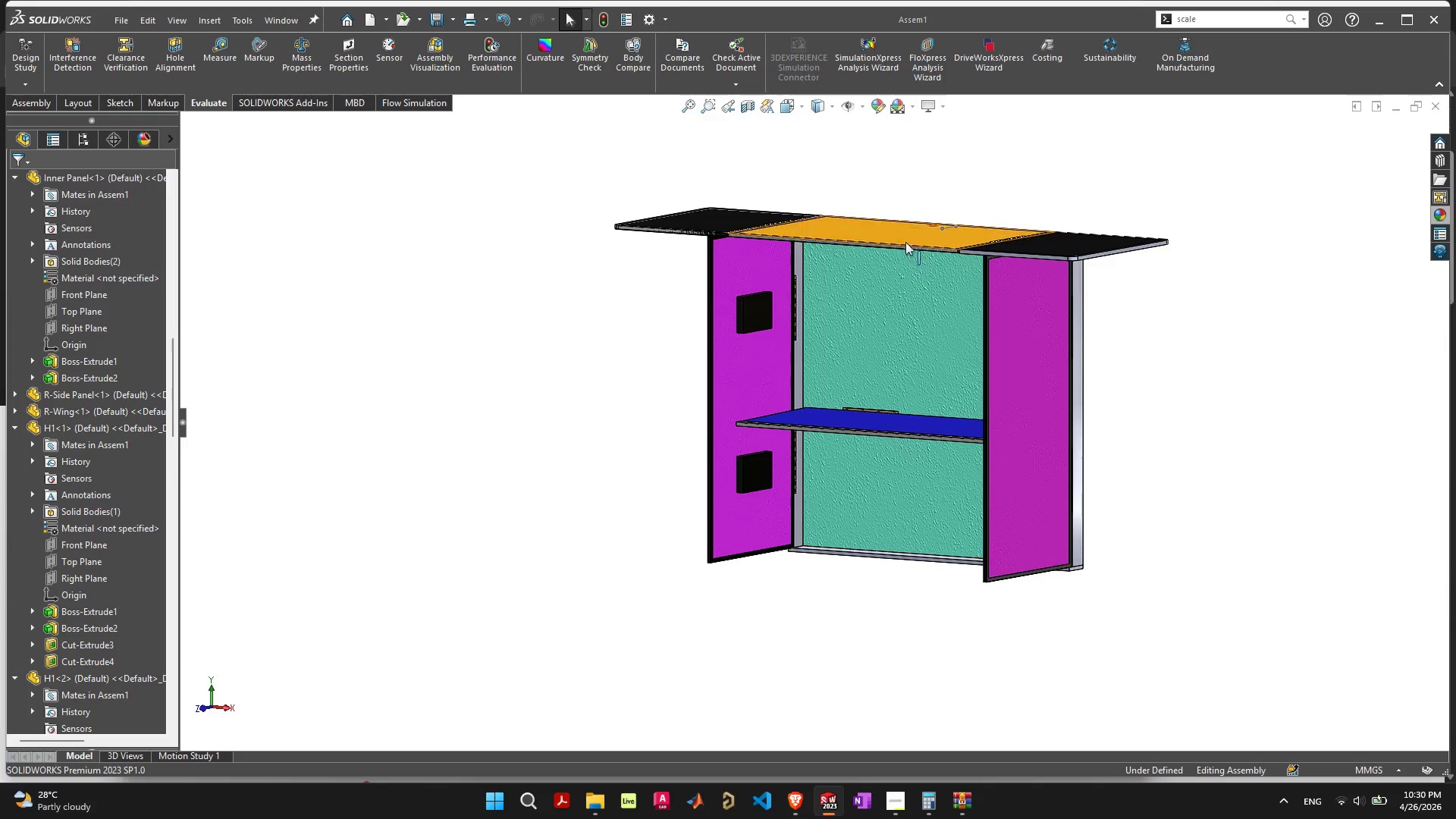 
scroll: coordinate [950, 254], scroll_direction: up, amount: 7.0
 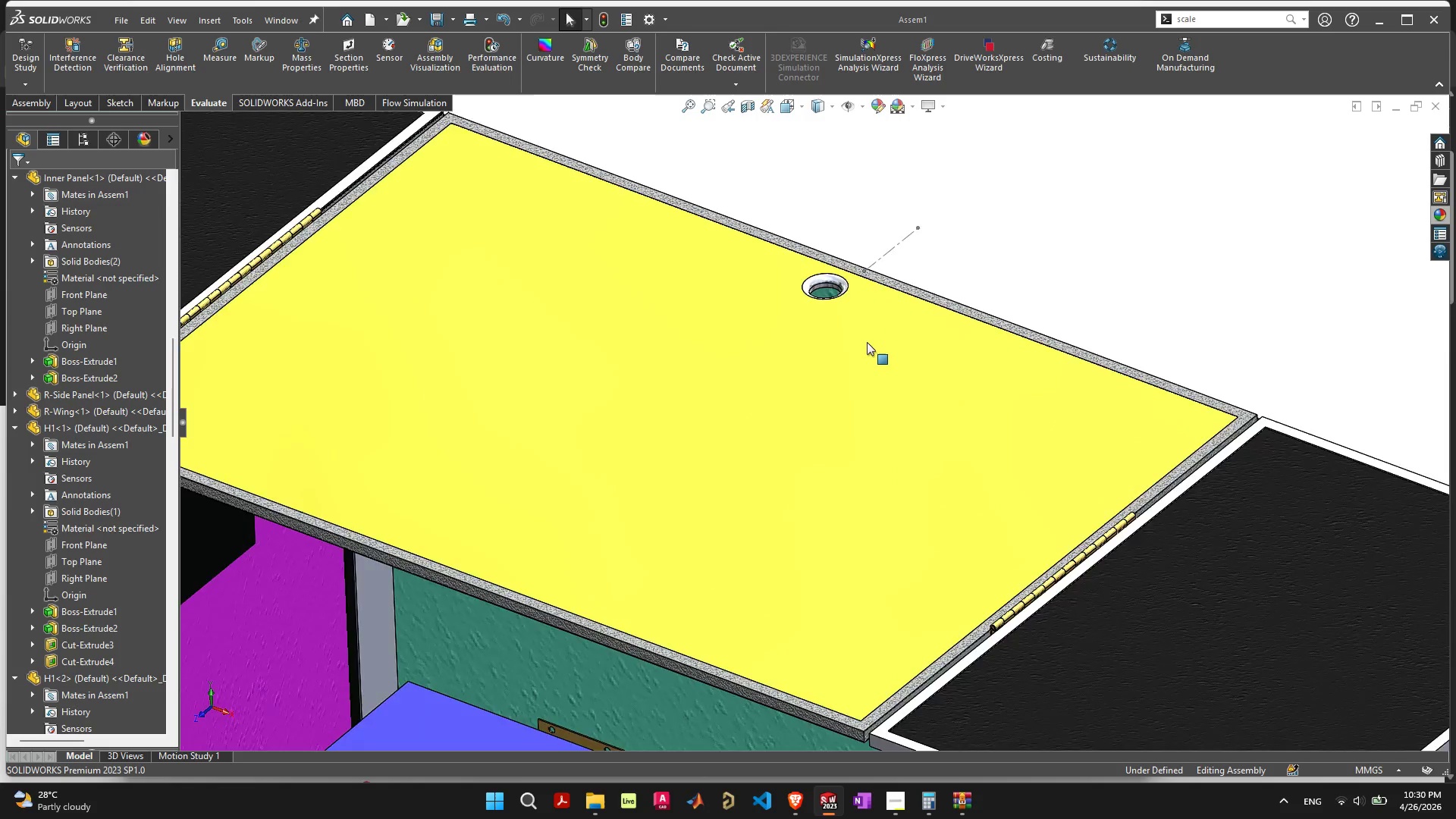 
scroll: coordinate [864, 344], scroll_direction: down, amount: 6.0
 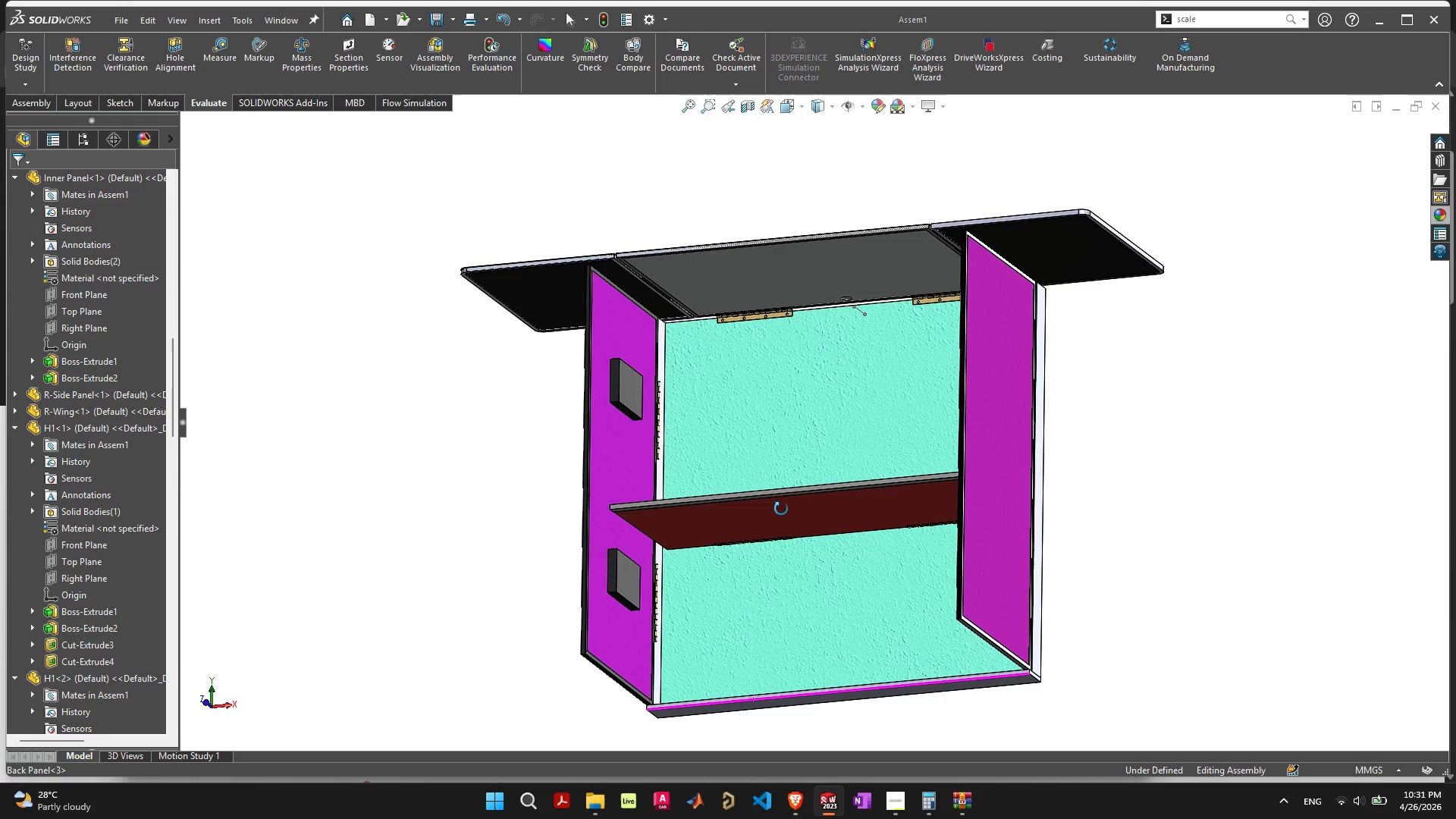 
wait(9.2)
 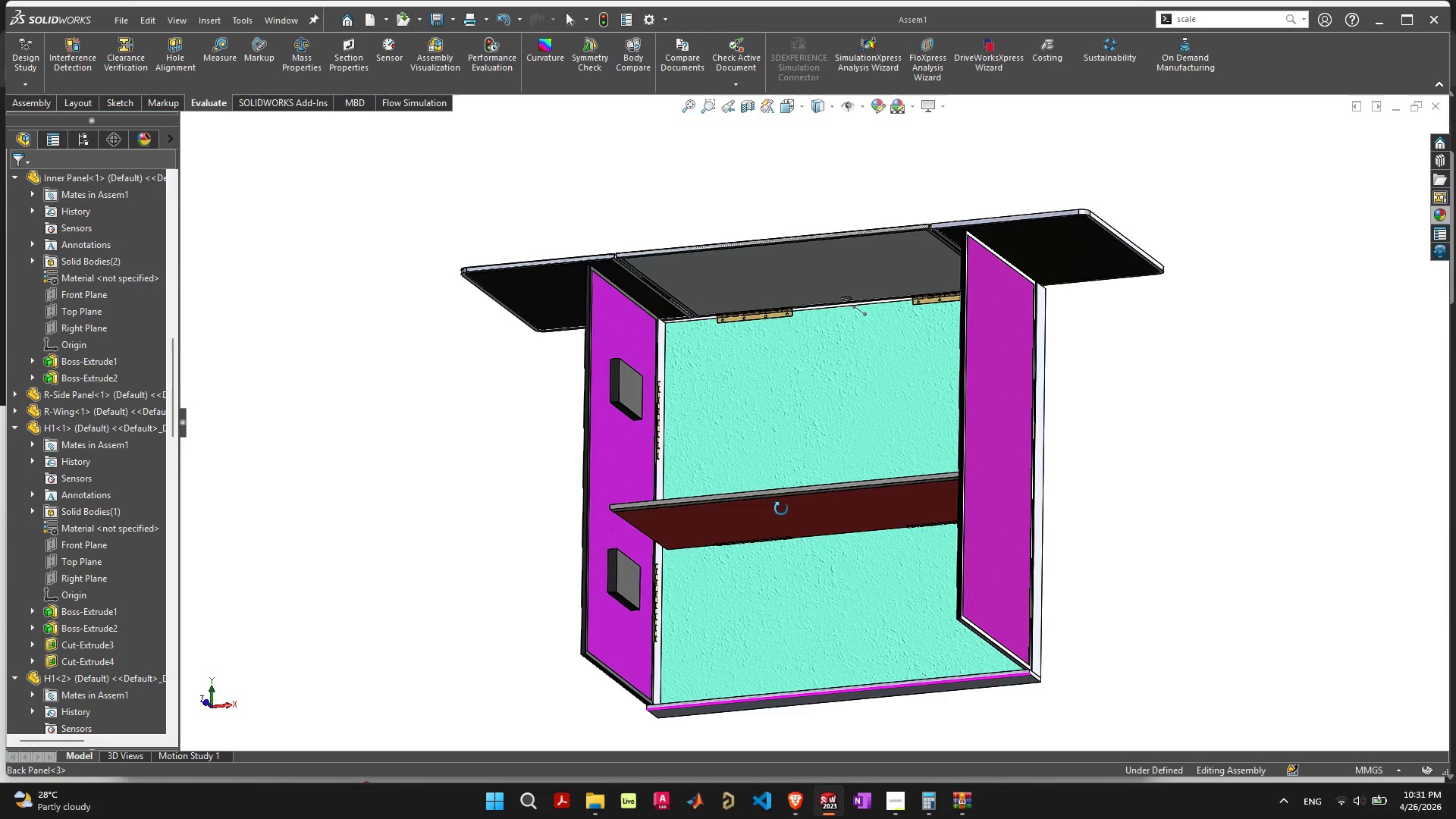 
scroll: coordinate [836, 563], scroll_direction: up, amount: 1.0
 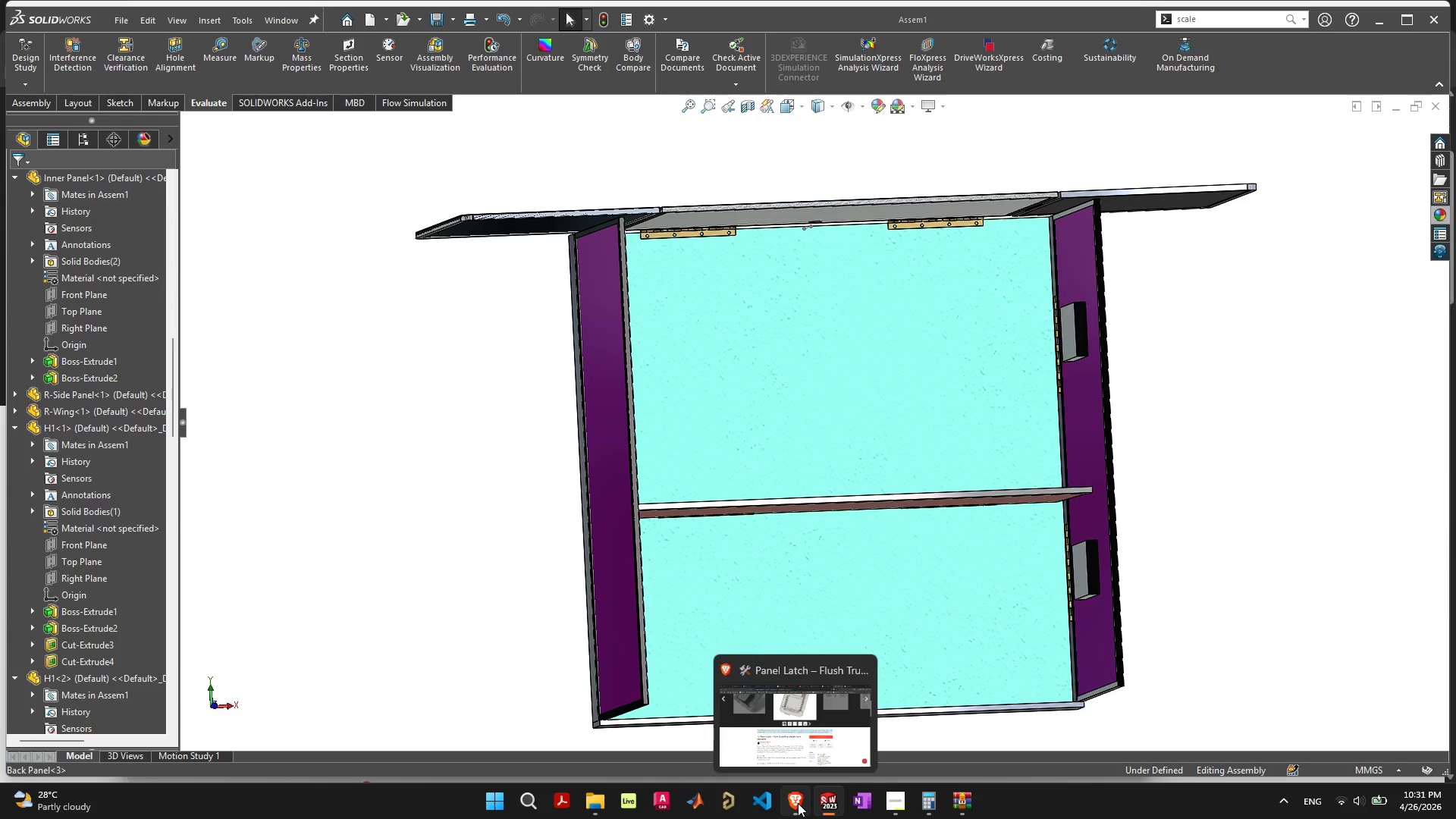 
left_click([798, 804])
 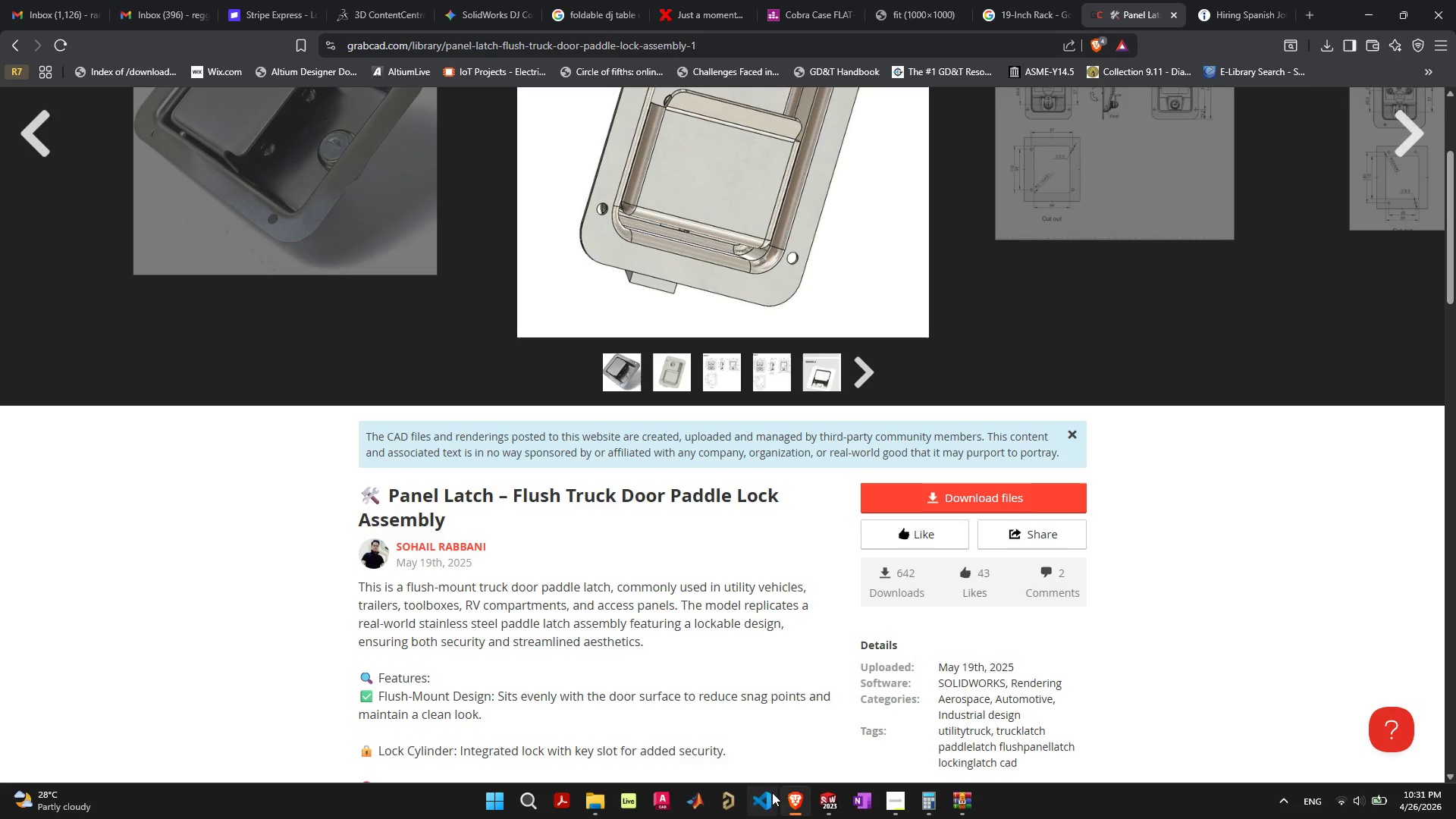 
scroll: coordinate [680, 595], scroll_direction: up, amount: 4.0
 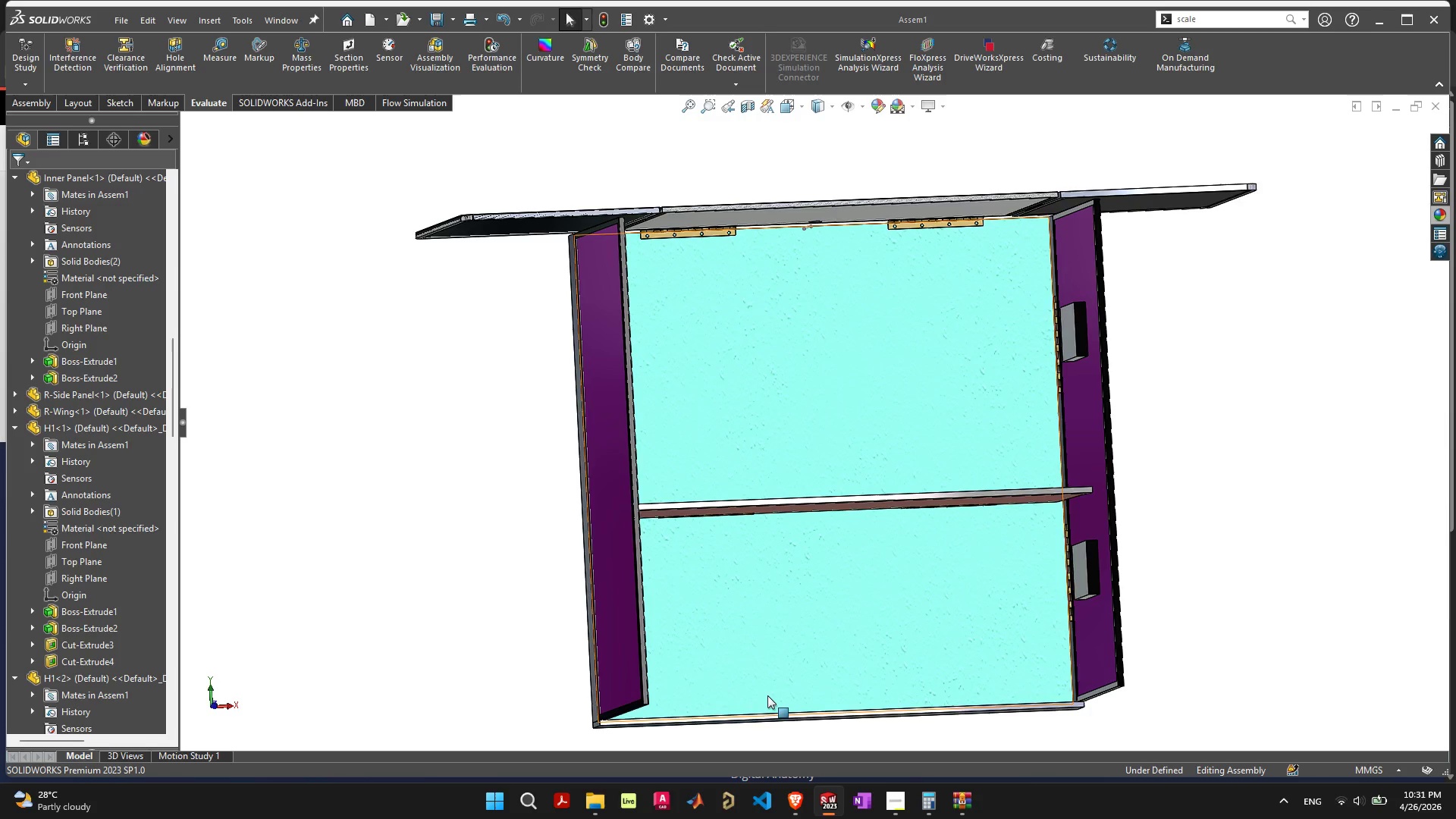 
wait(5.3)
 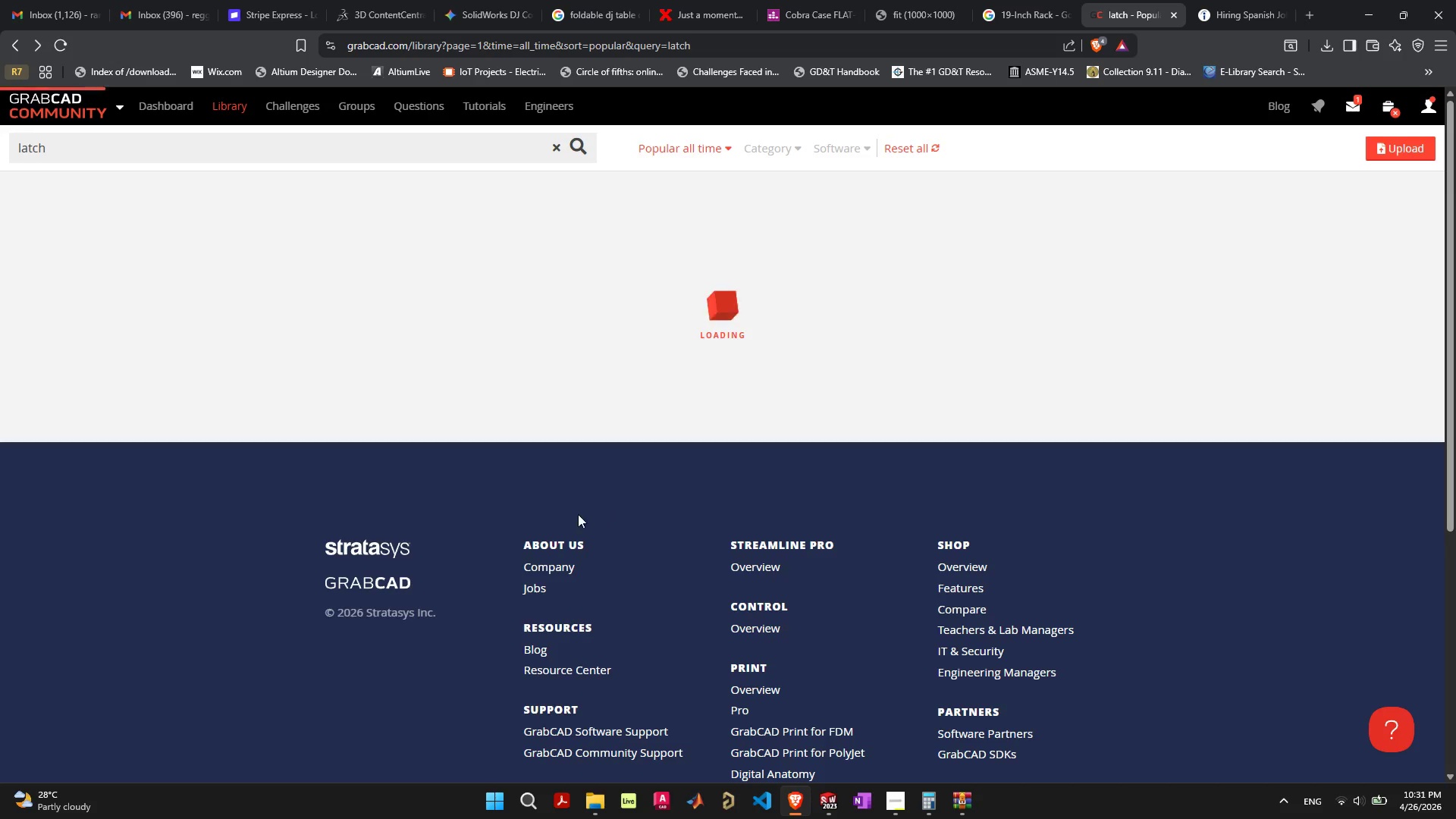 
left_click([595, 798])
 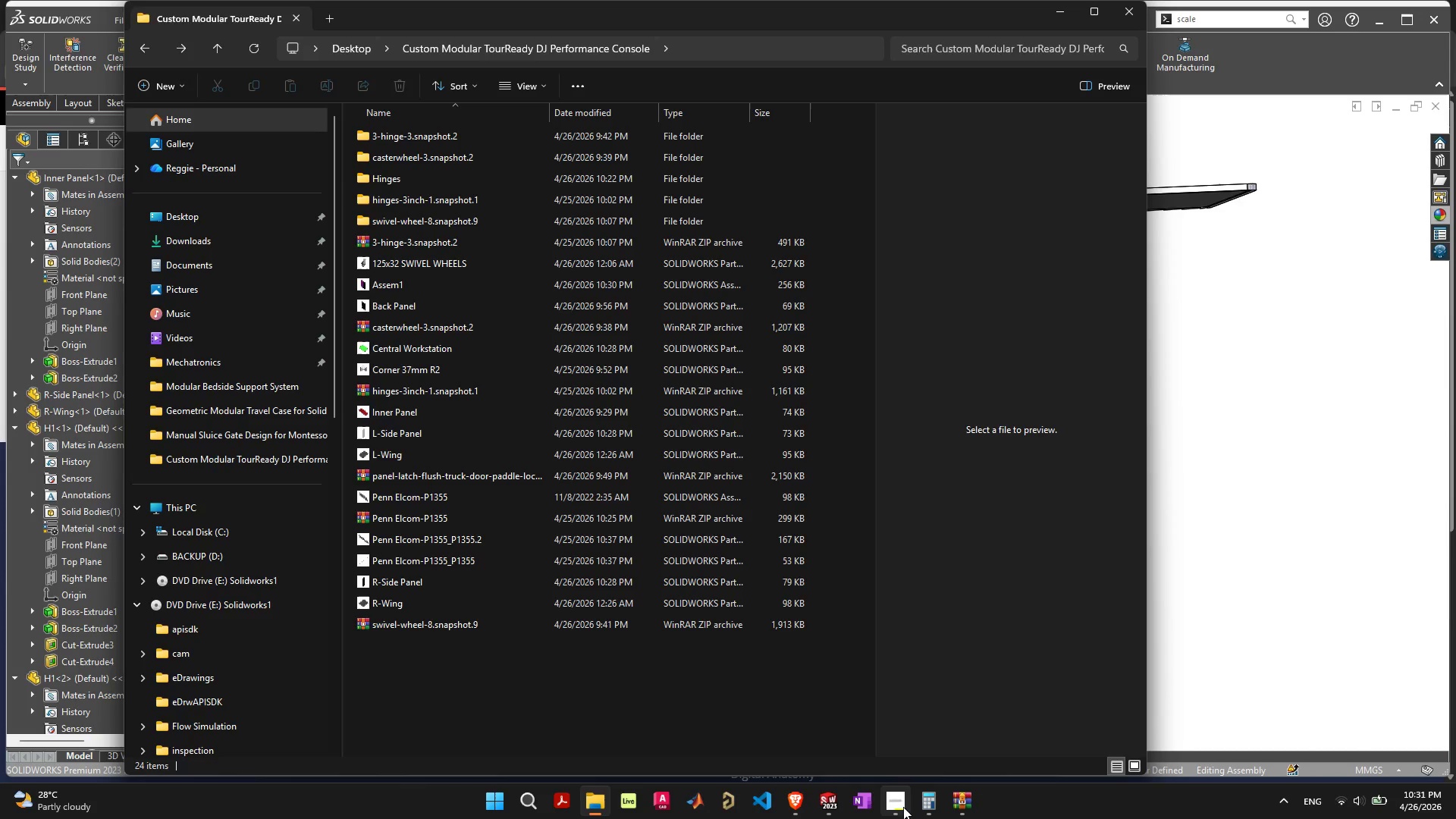 
left_click([792, 802])
 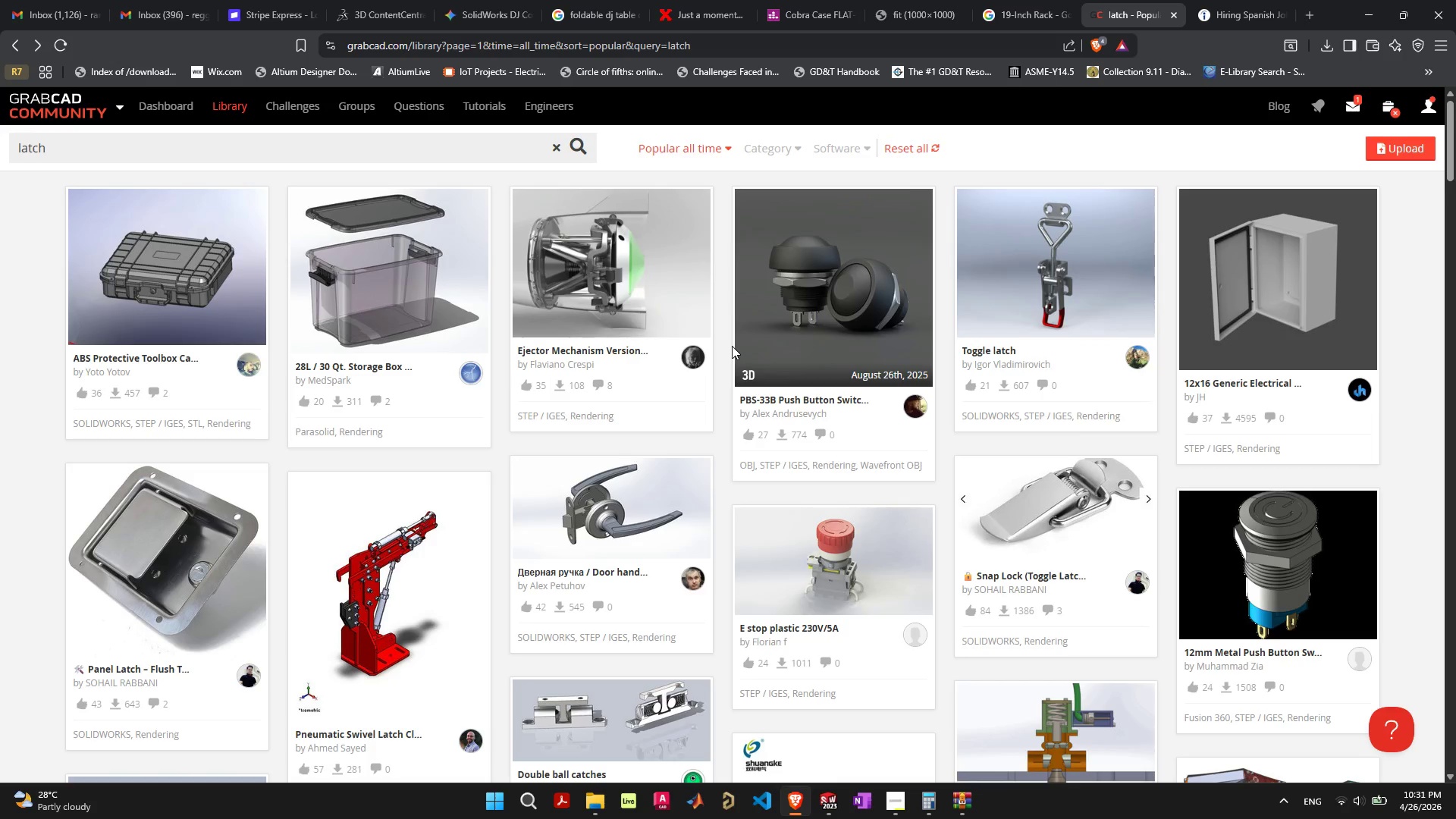 
wait(6.22)
 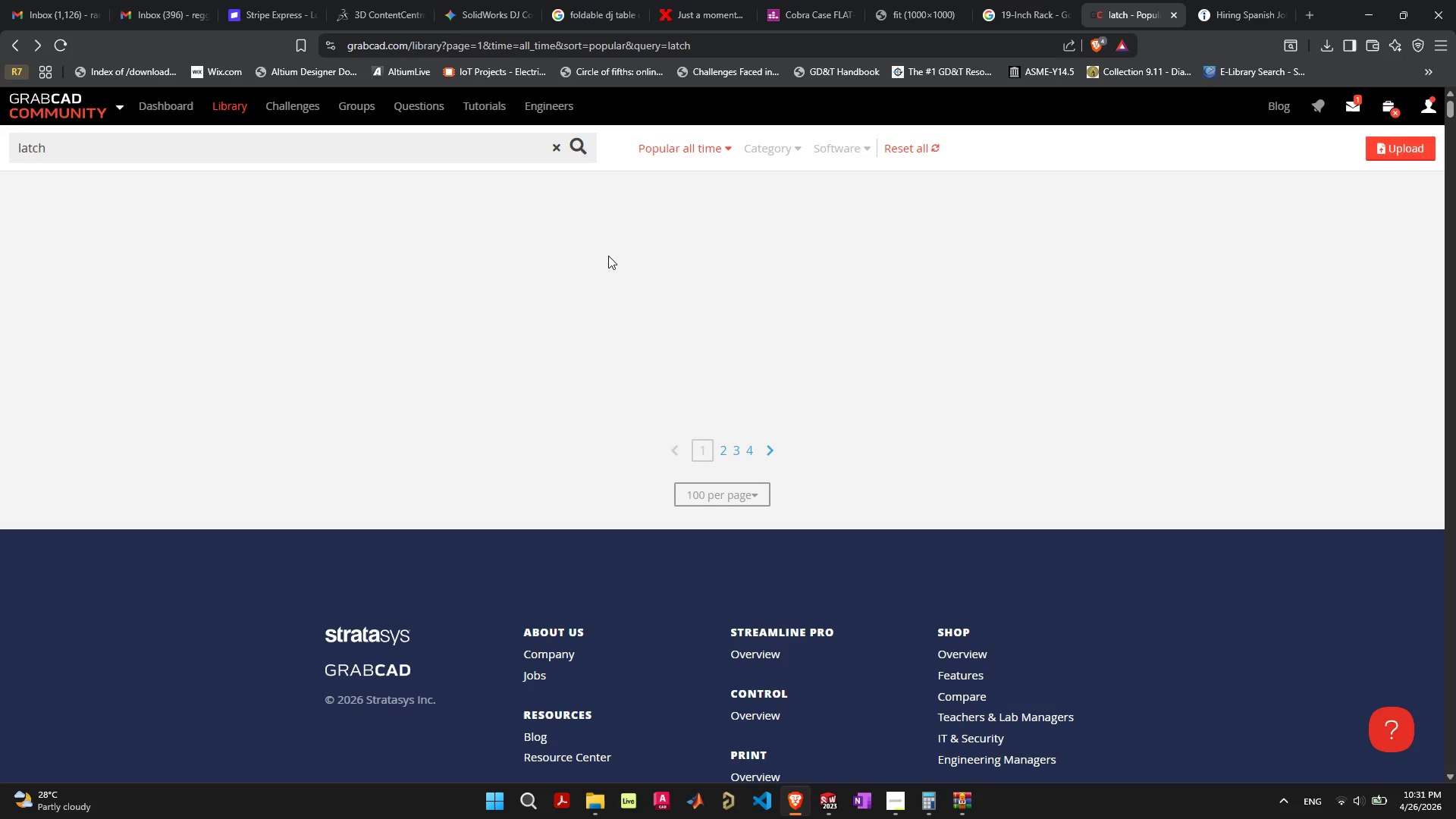 
scroll: coordinate [575, 311], scroll_direction: down, amount: 39.0
 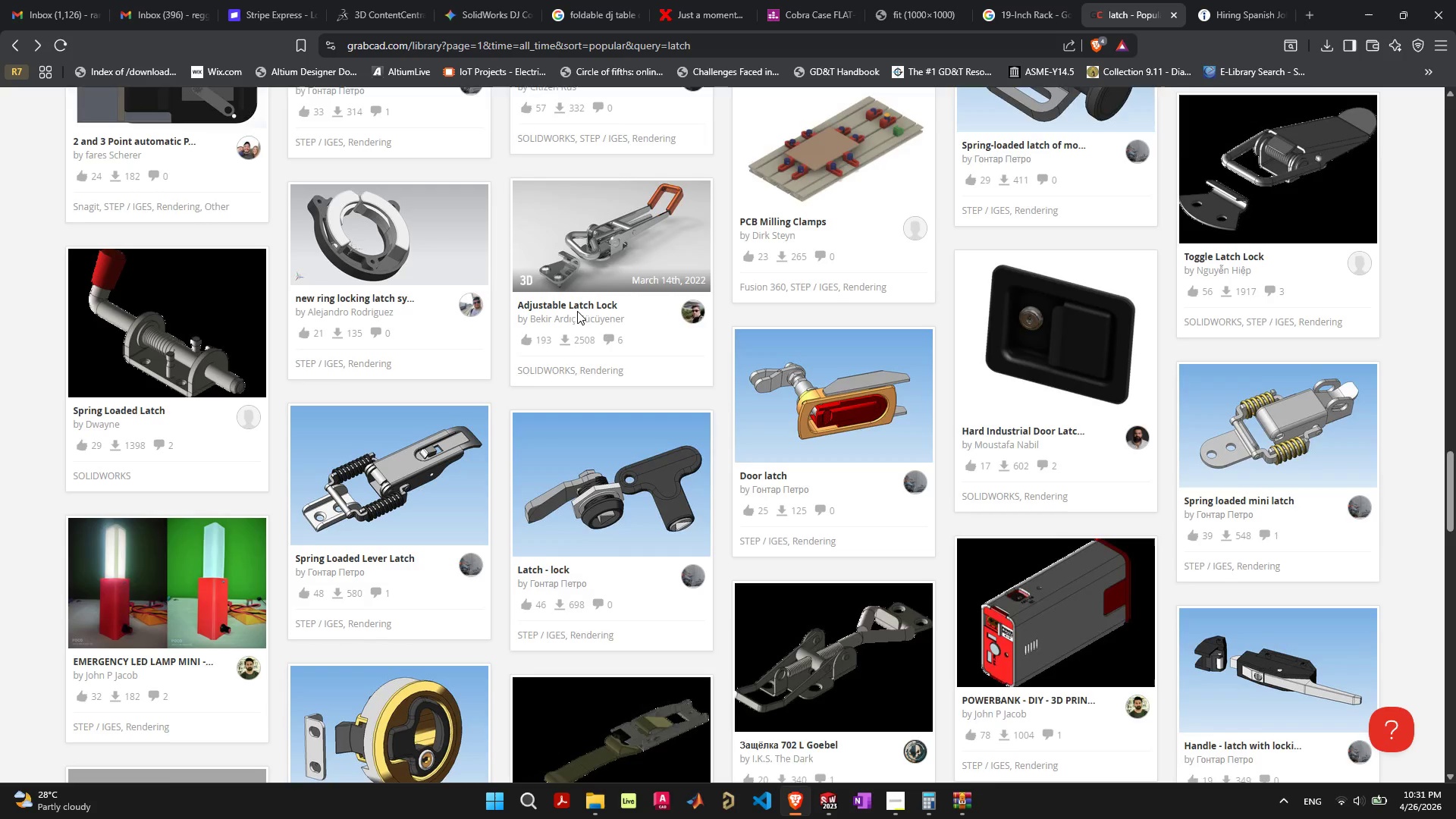 
scroll: coordinate [581, 324], scroll_direction: down, amount: 15.0
 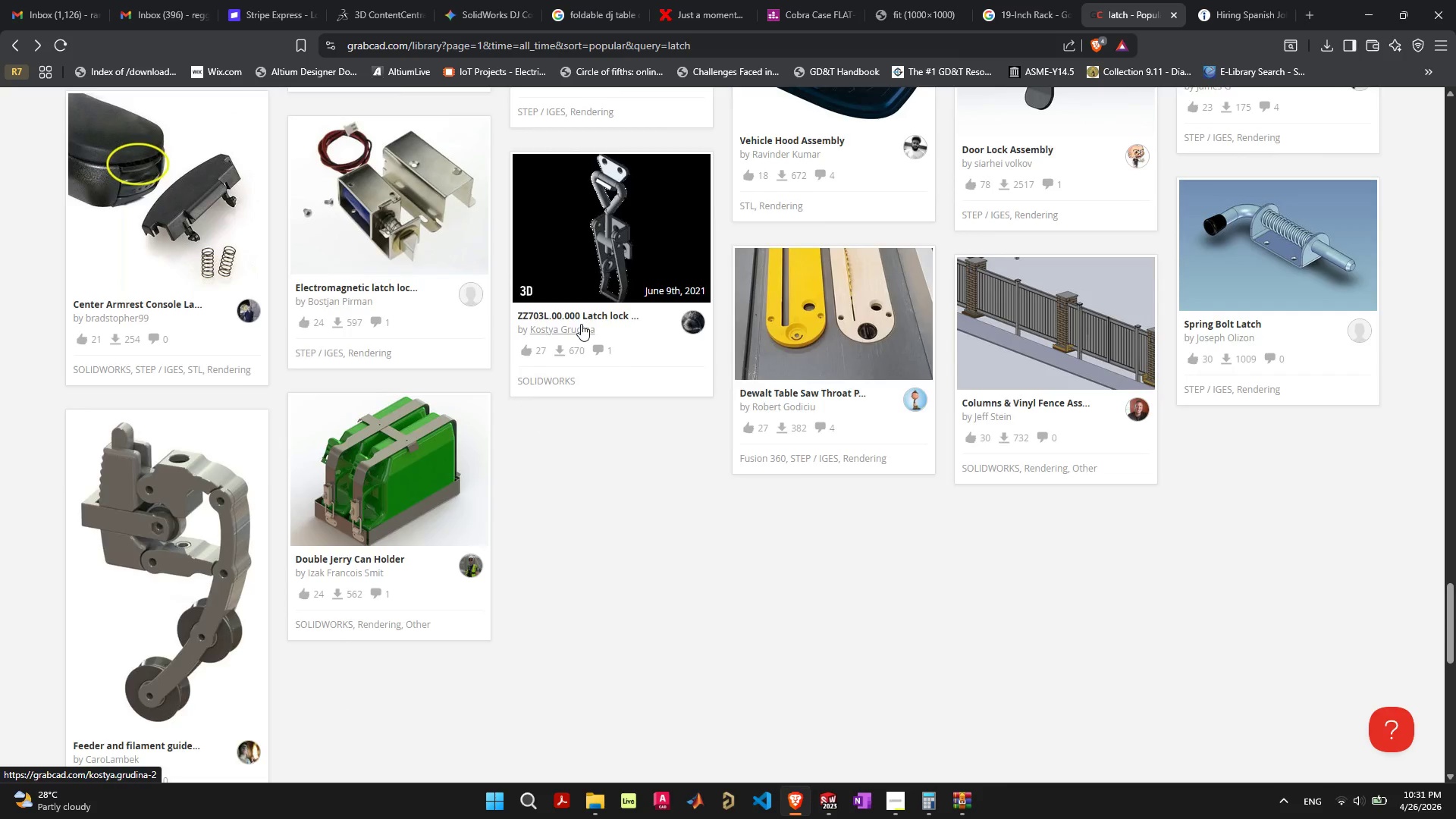 
scroll: coordinate [610, 328], scroll_direction: up, amount: 10.0
 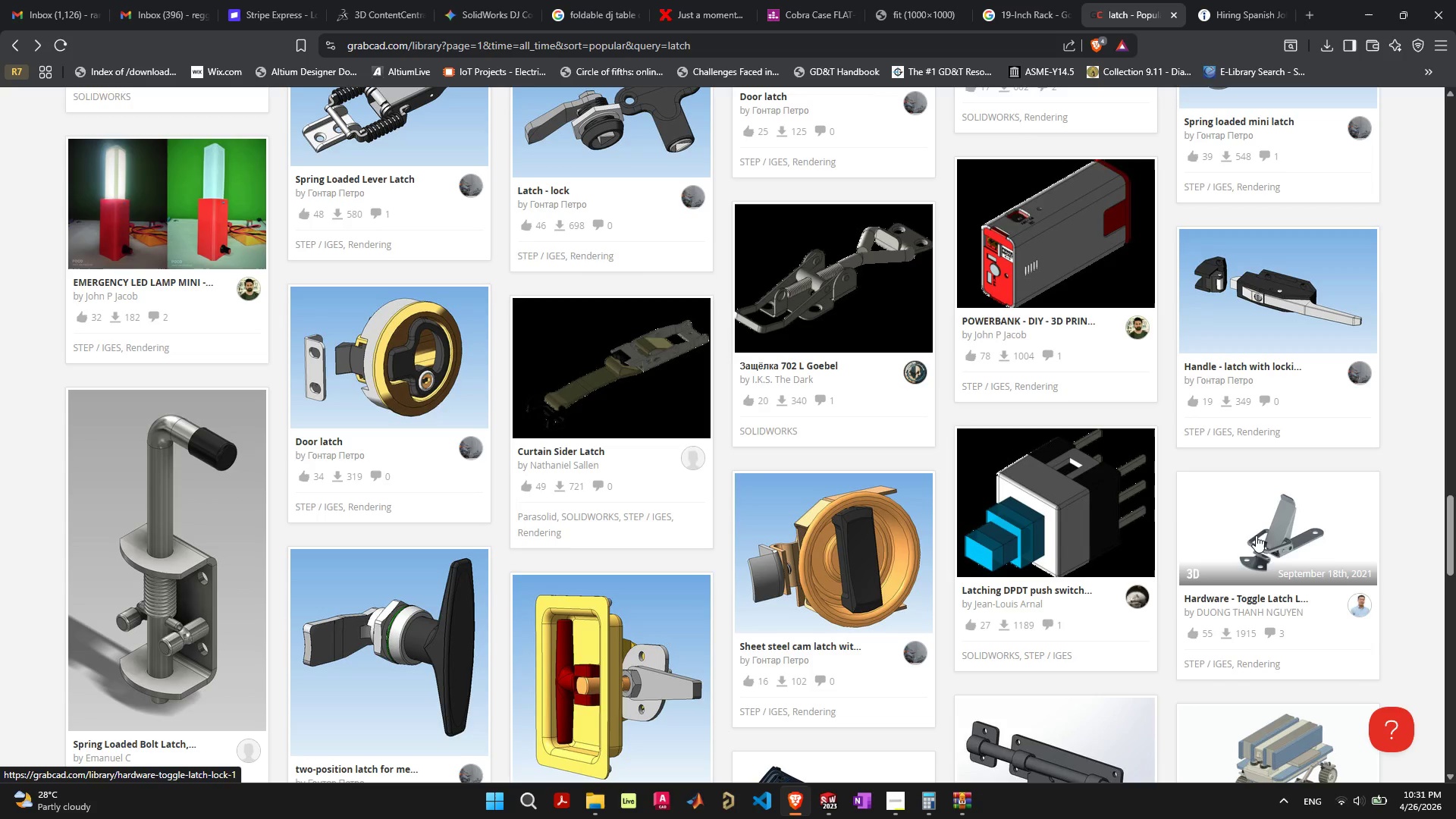 
left_click([1256, 535])
 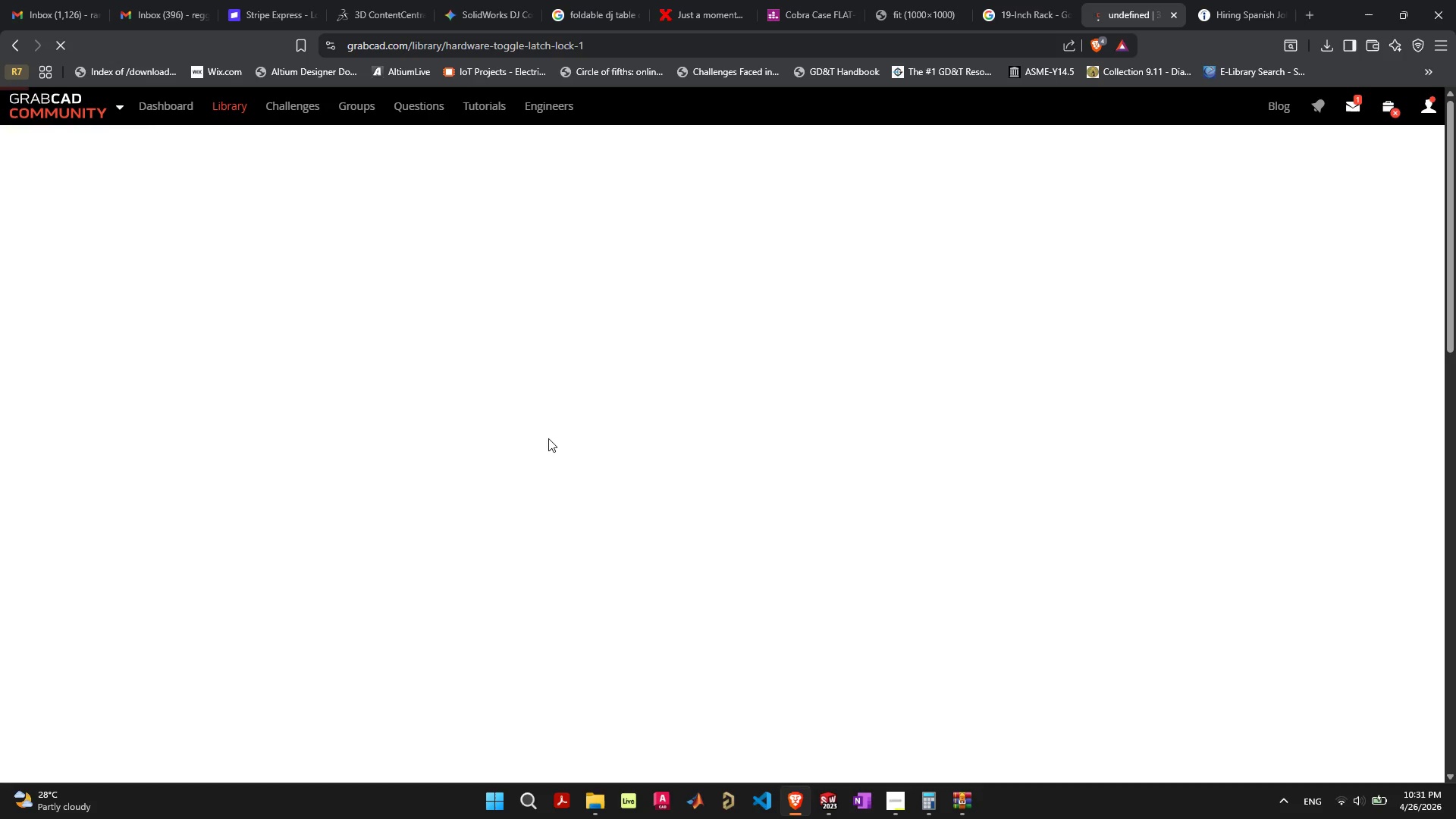 
wait(7.3)
 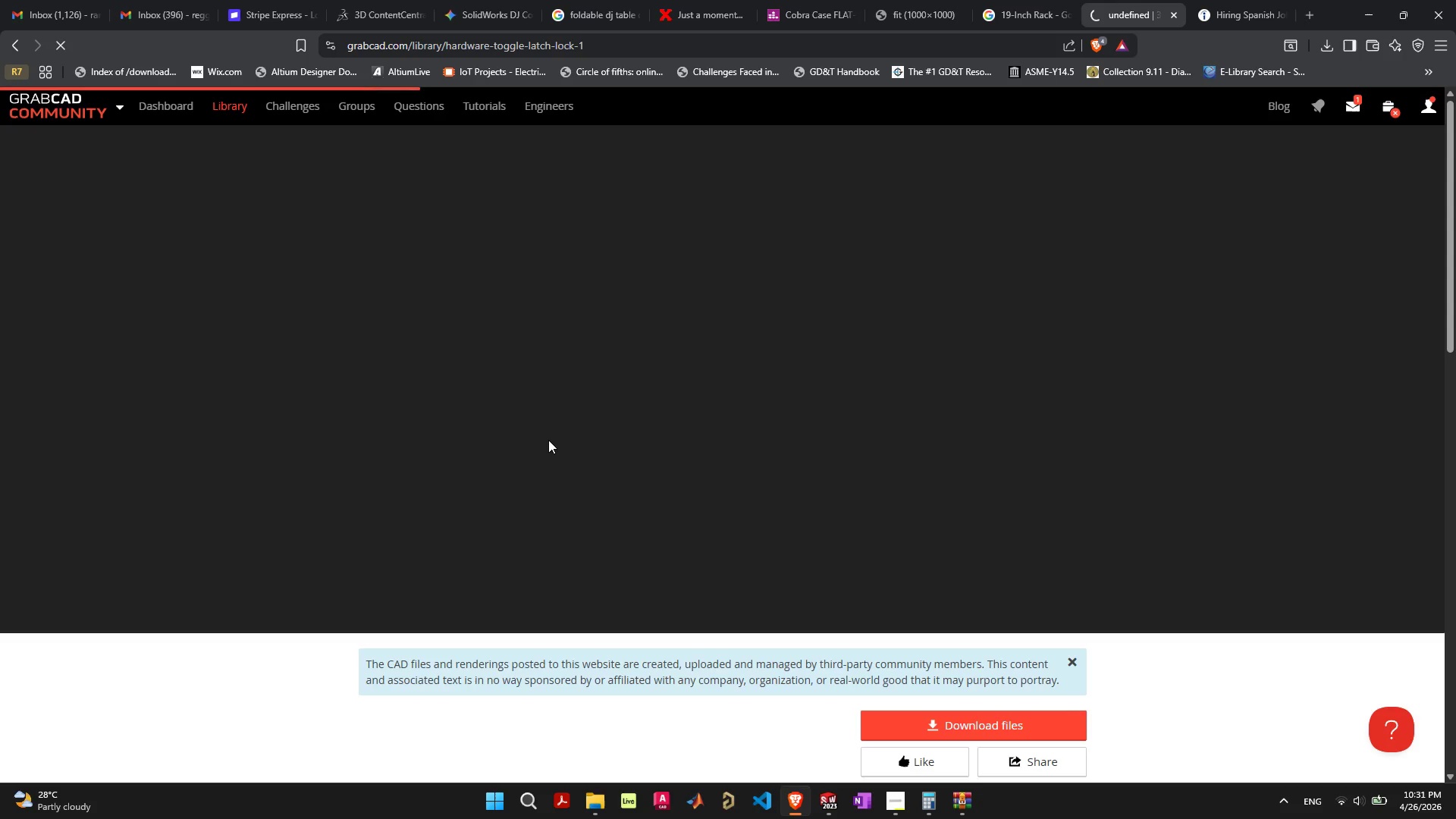 
scroll: coordinate [548, 442], scroll_direction: down, amount: 6.0
 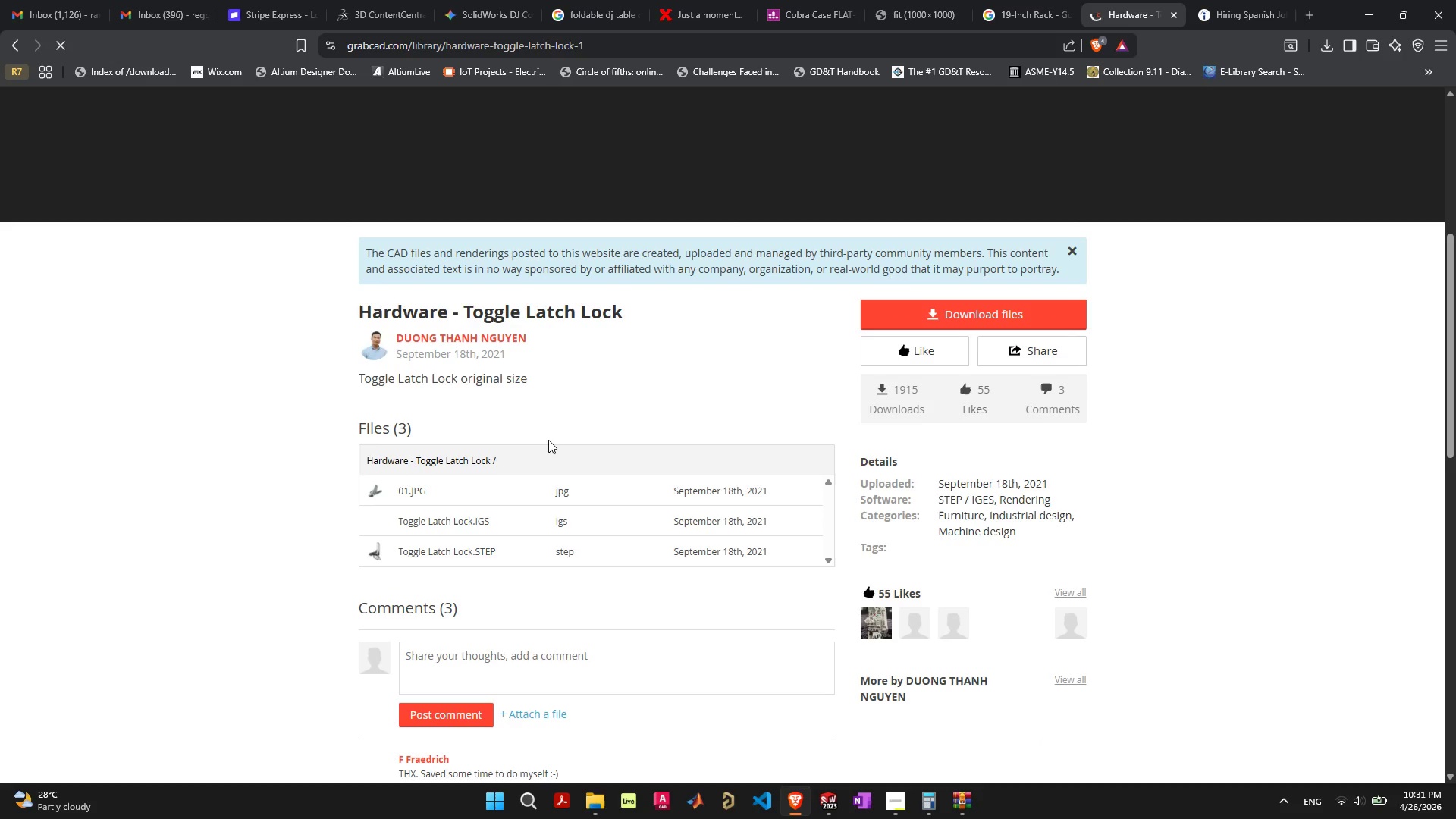 
scroll: coordinate [549, 441], scroll_direction: up, amount: 5.0
 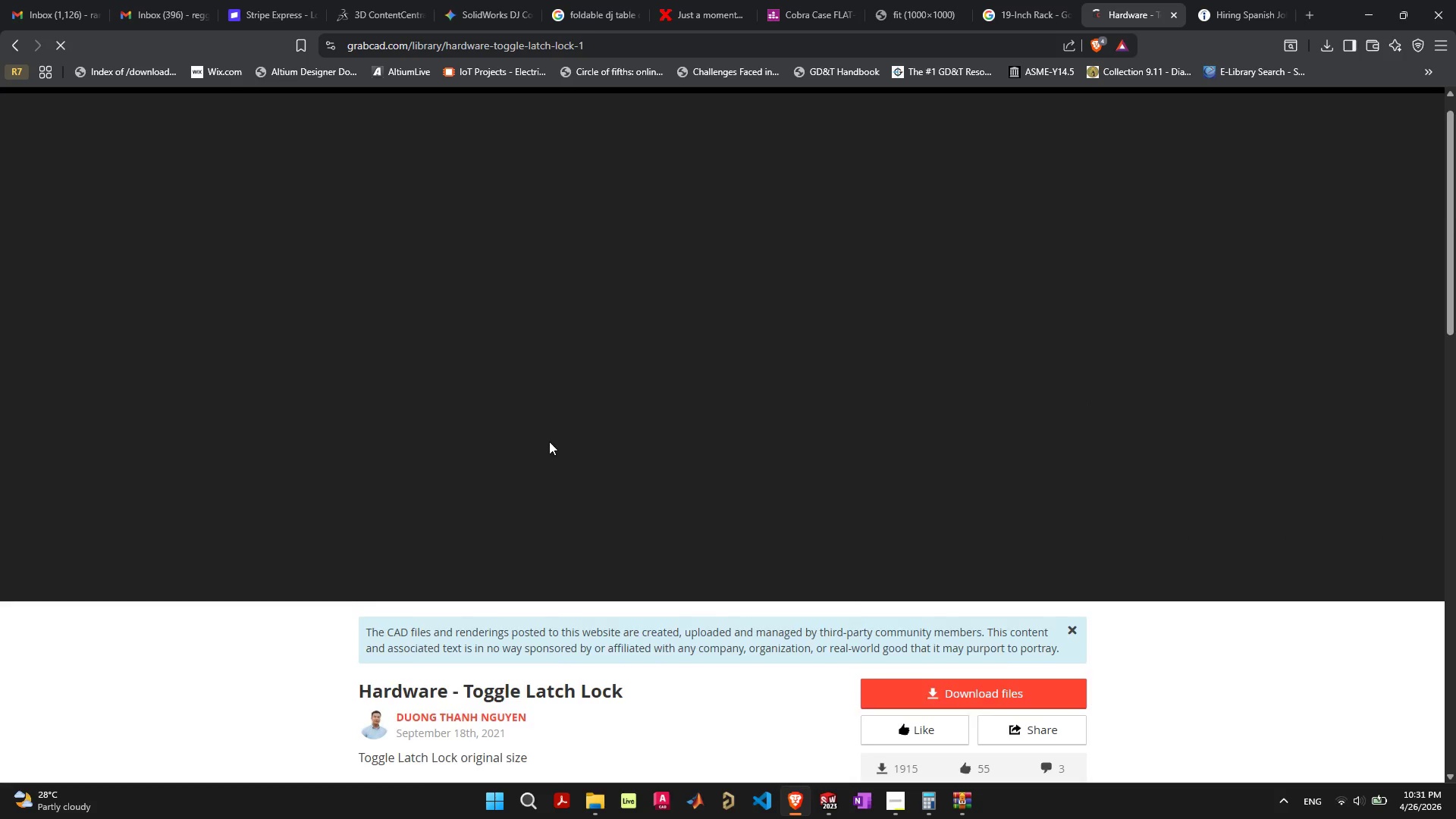 
scroll: coordinate [549, 441], scroll_direction: down, amount: 6.0
 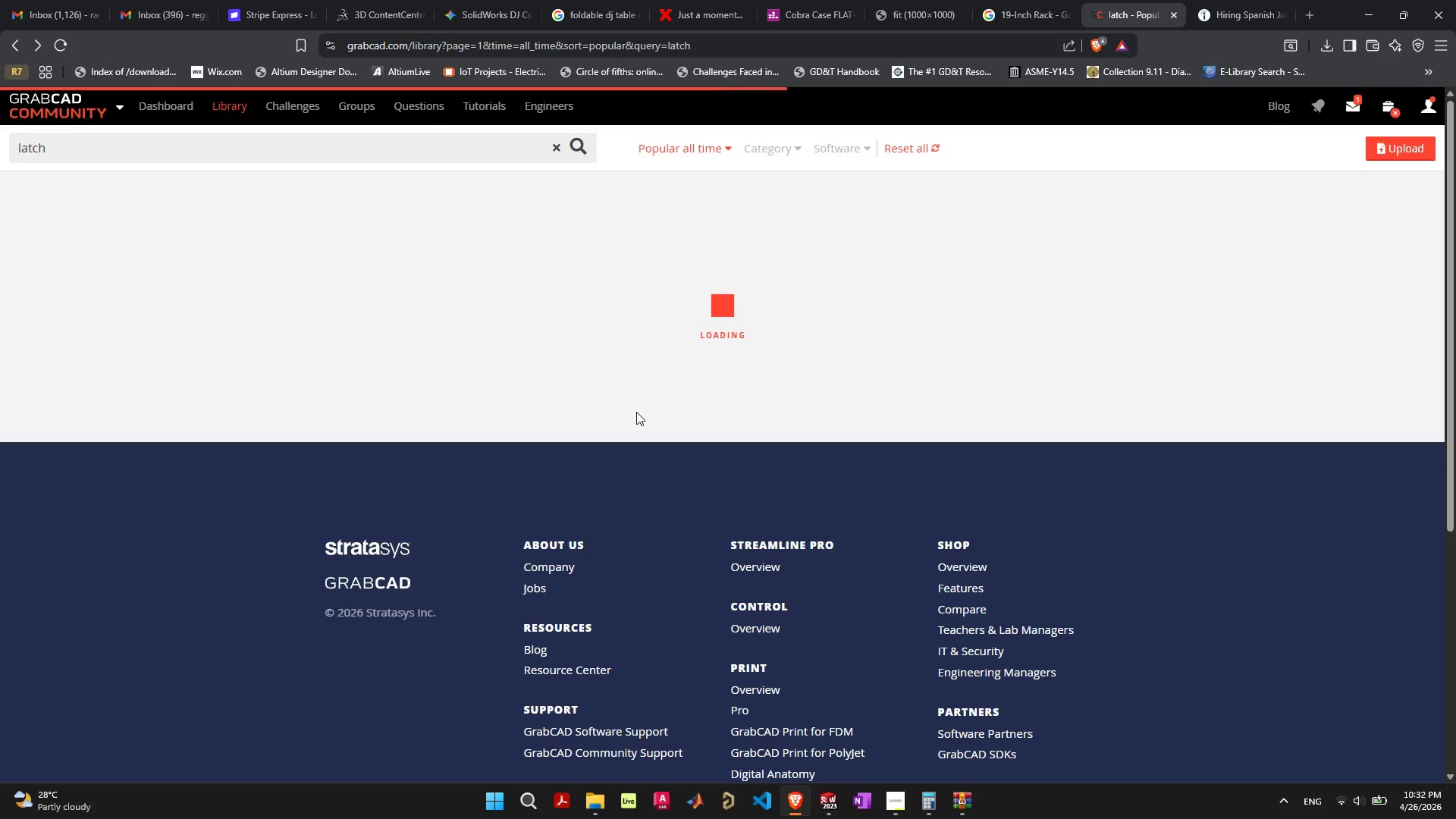 
wait(13.78)
 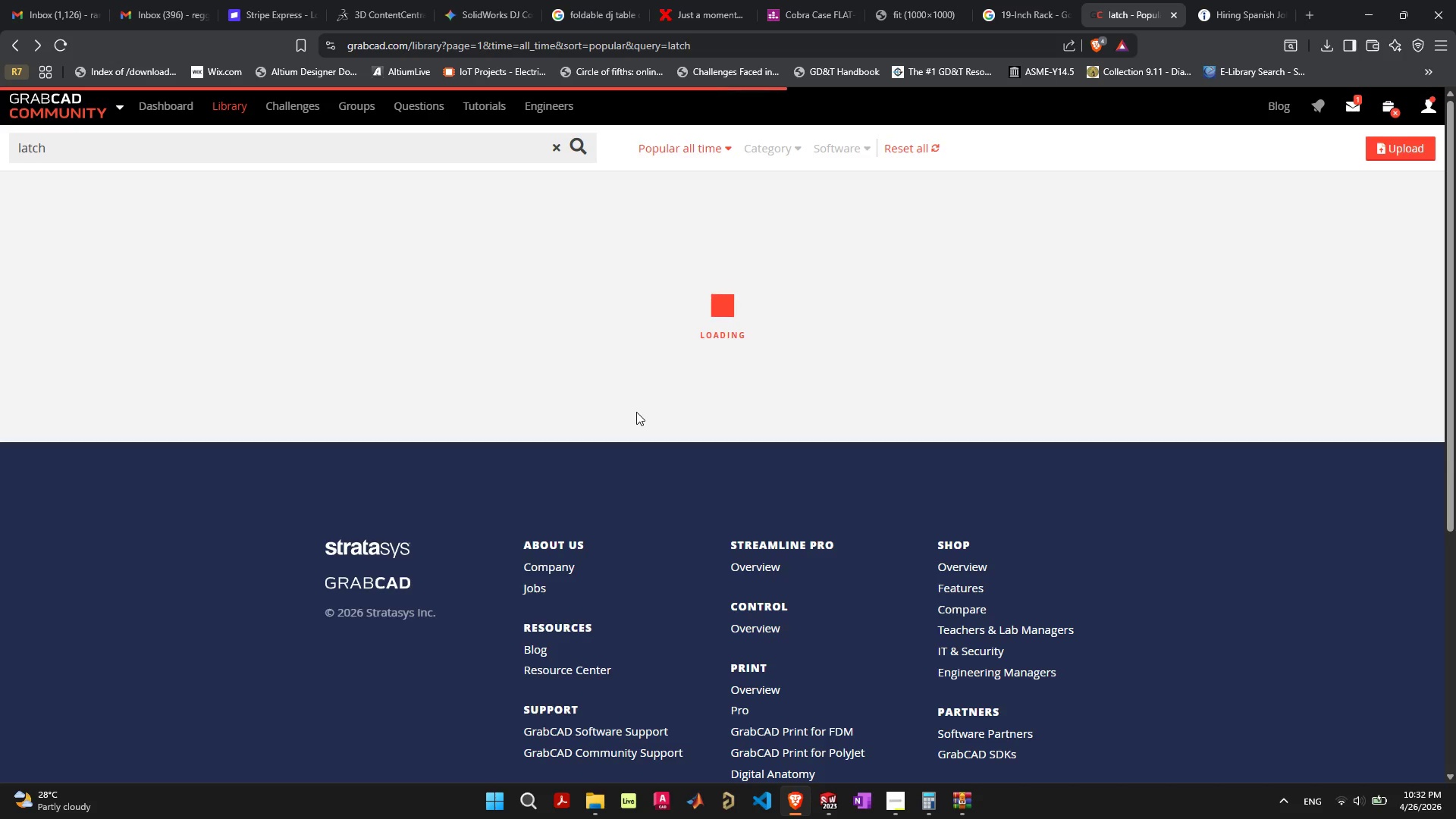 
scroll: coordinate [663, 385], scroll_direction: up, amount: 4.0
 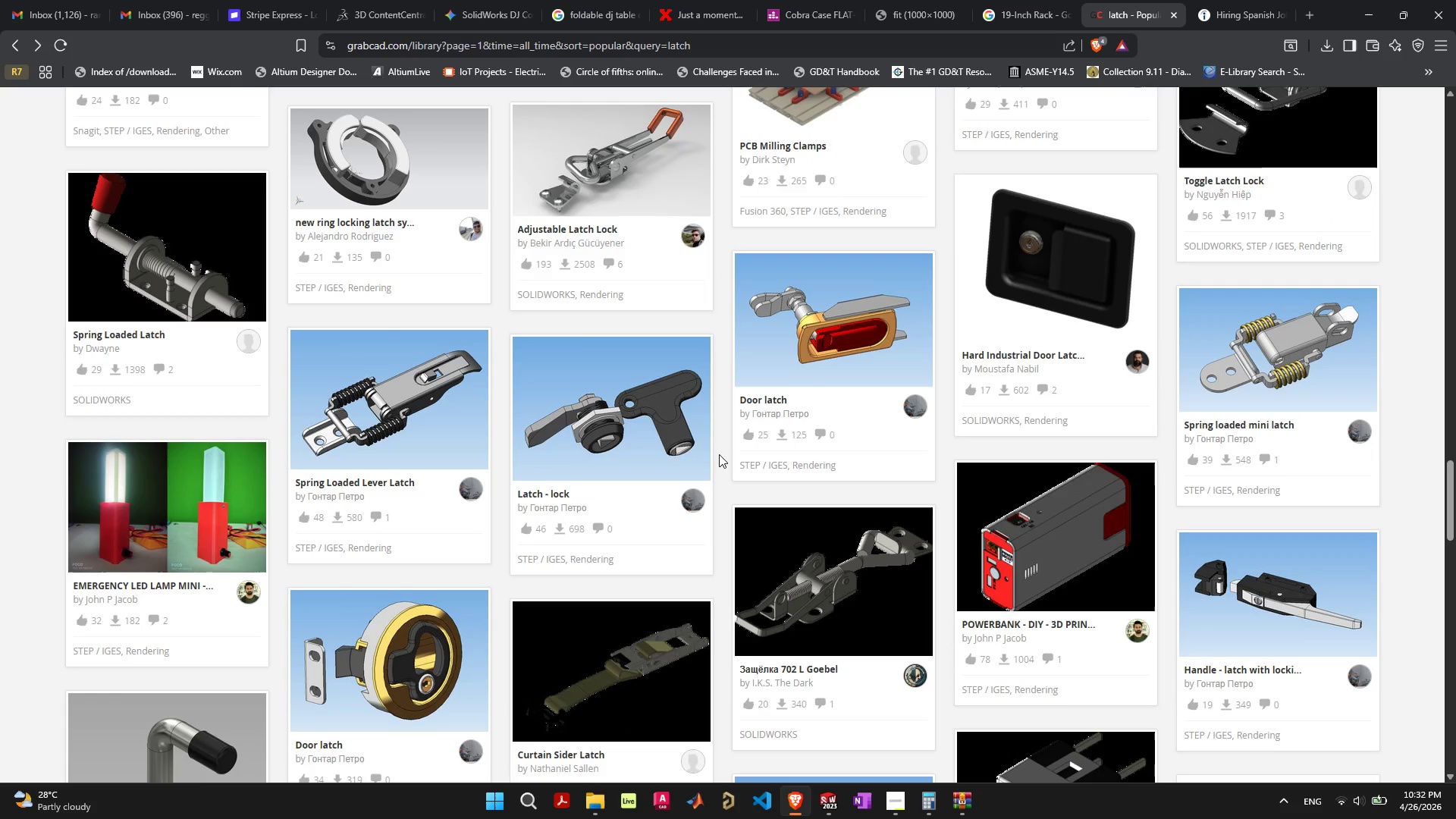 
left_click([389, 410])
 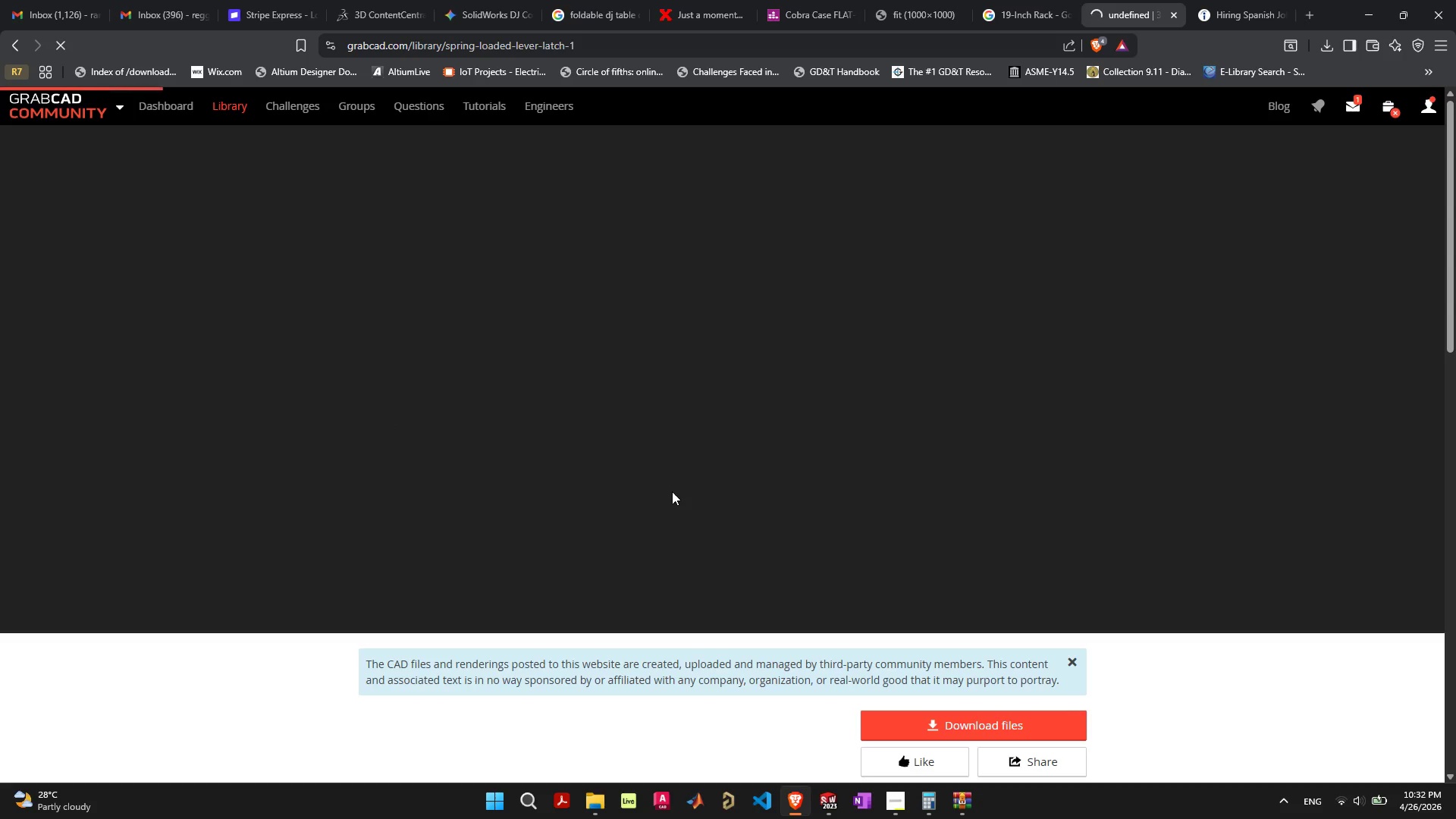 
scroll: coordinate [682, 497], scroll_direction: down, amount: 6.0
 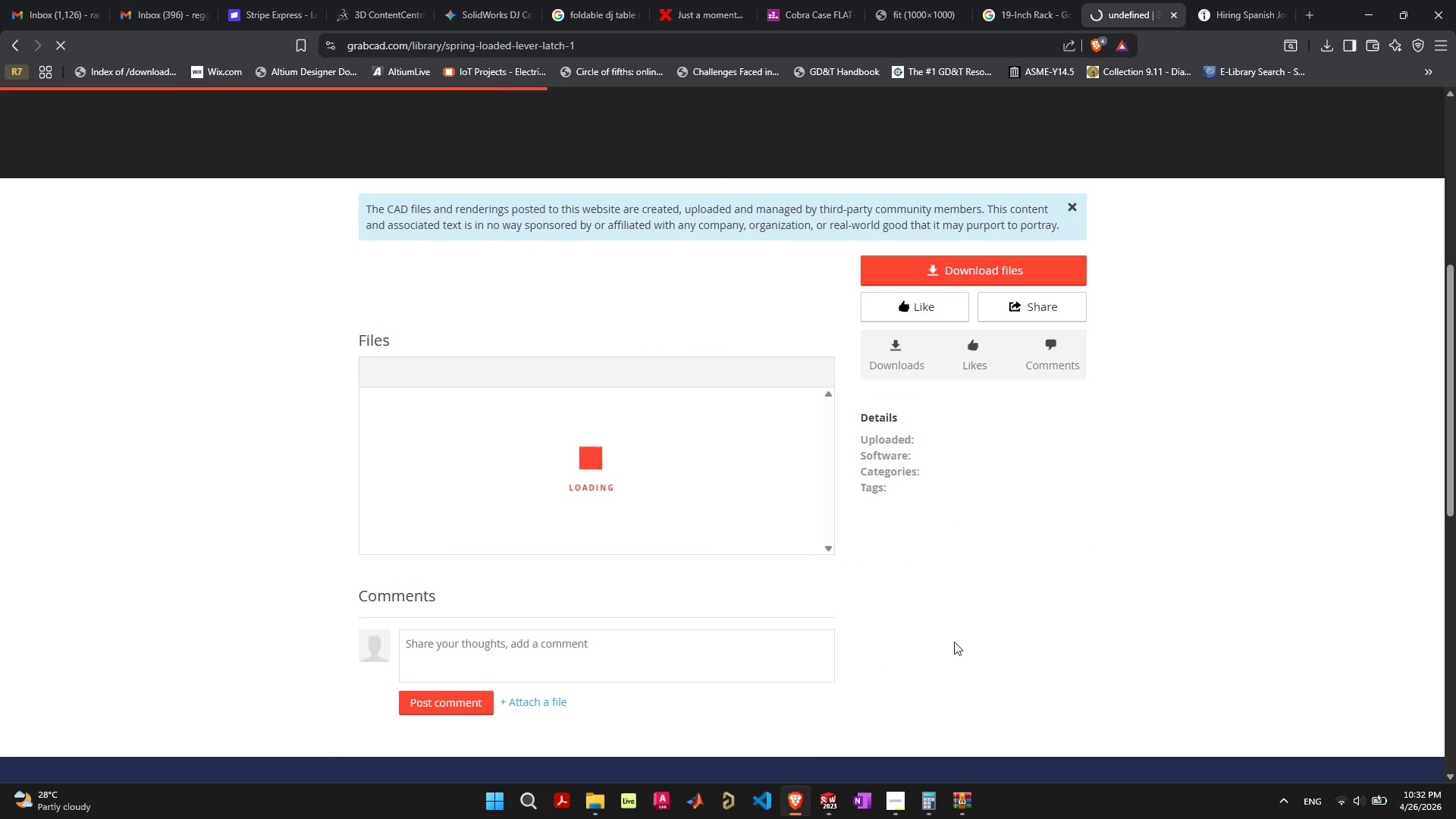 
left_click([1347, 802])